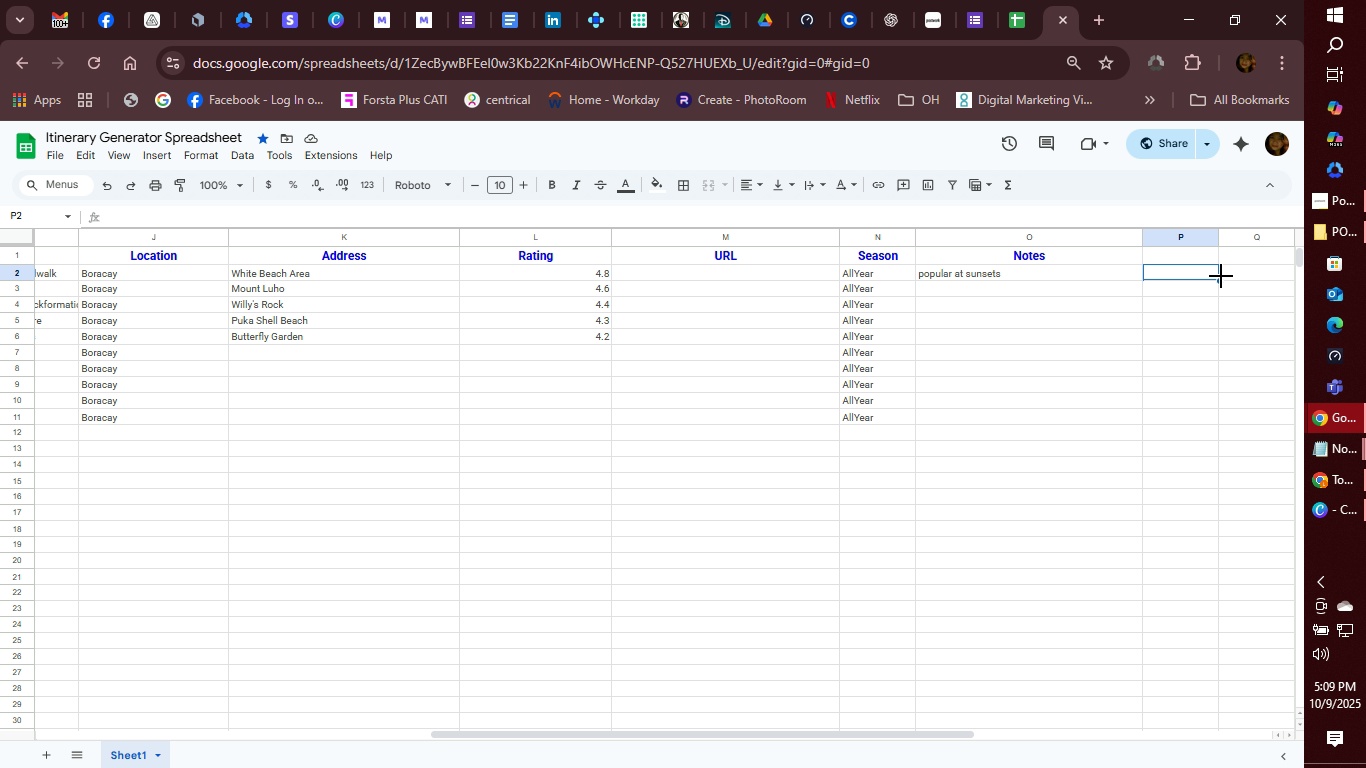 
key(ArrowLeft)
 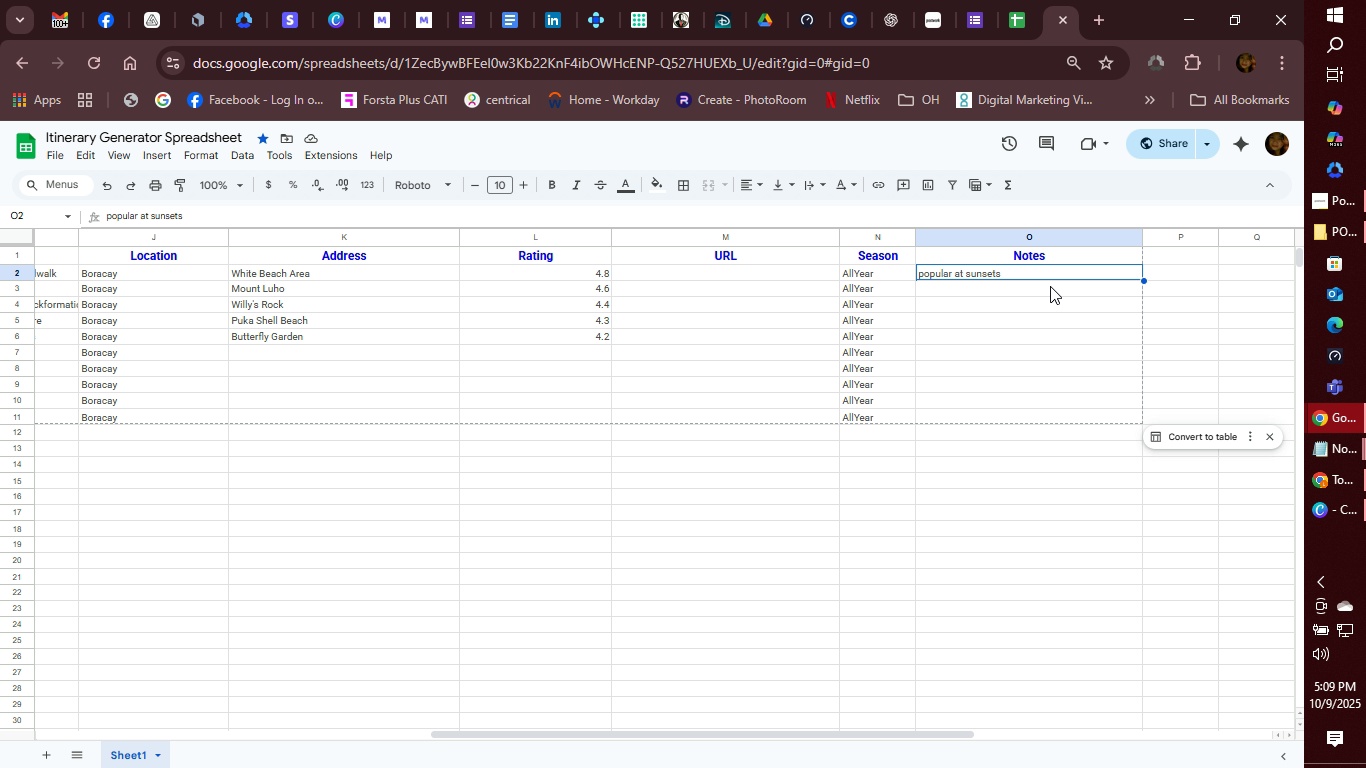 
left_click([1012, 272])
 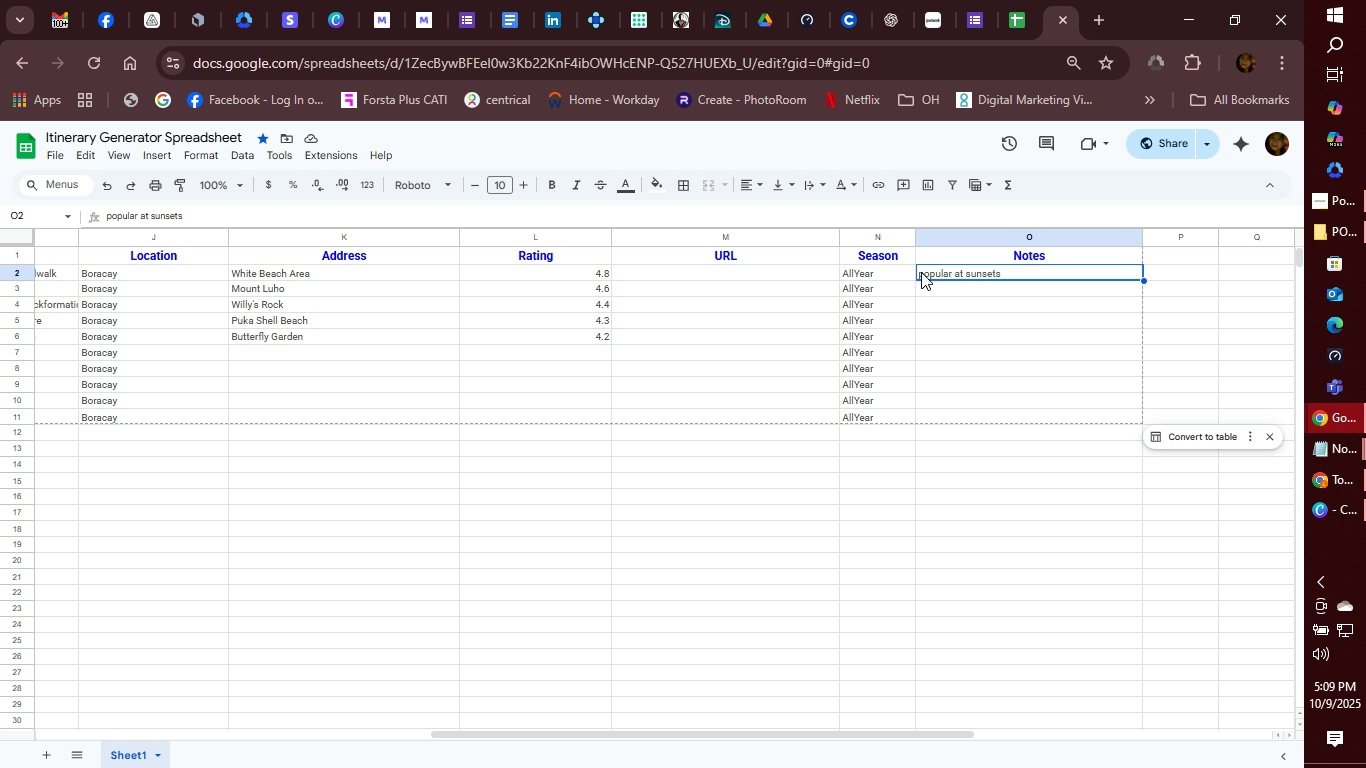 
left_click([926, 274])
 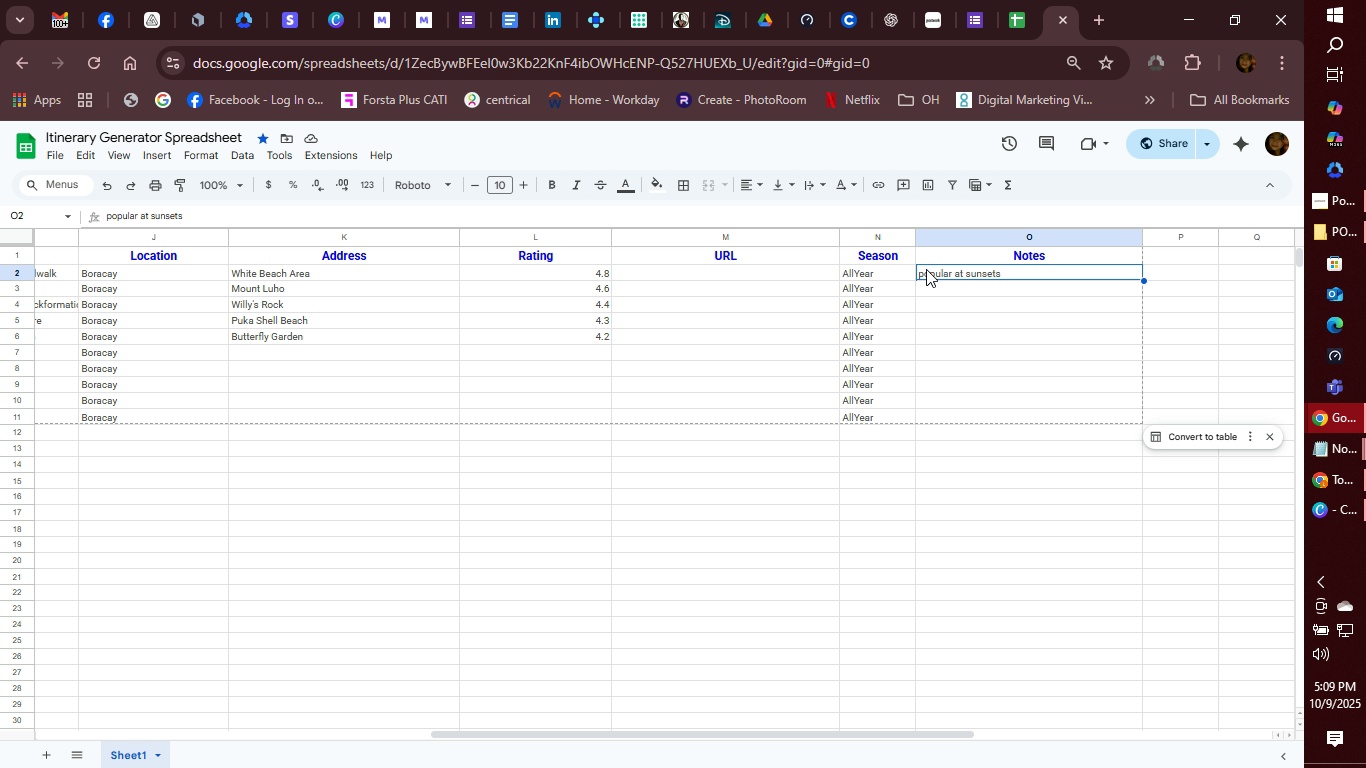 
left_click([926, 269])
 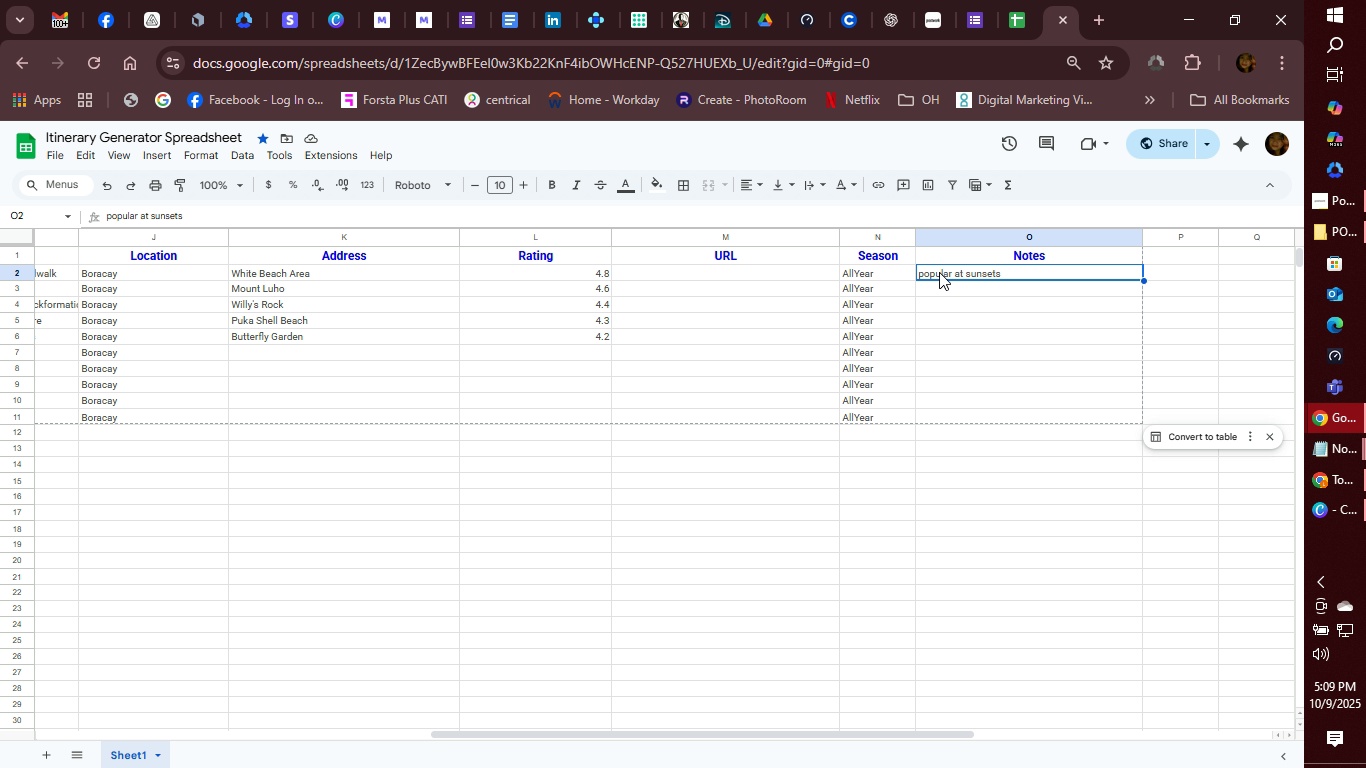 
double_click([939, 272])
 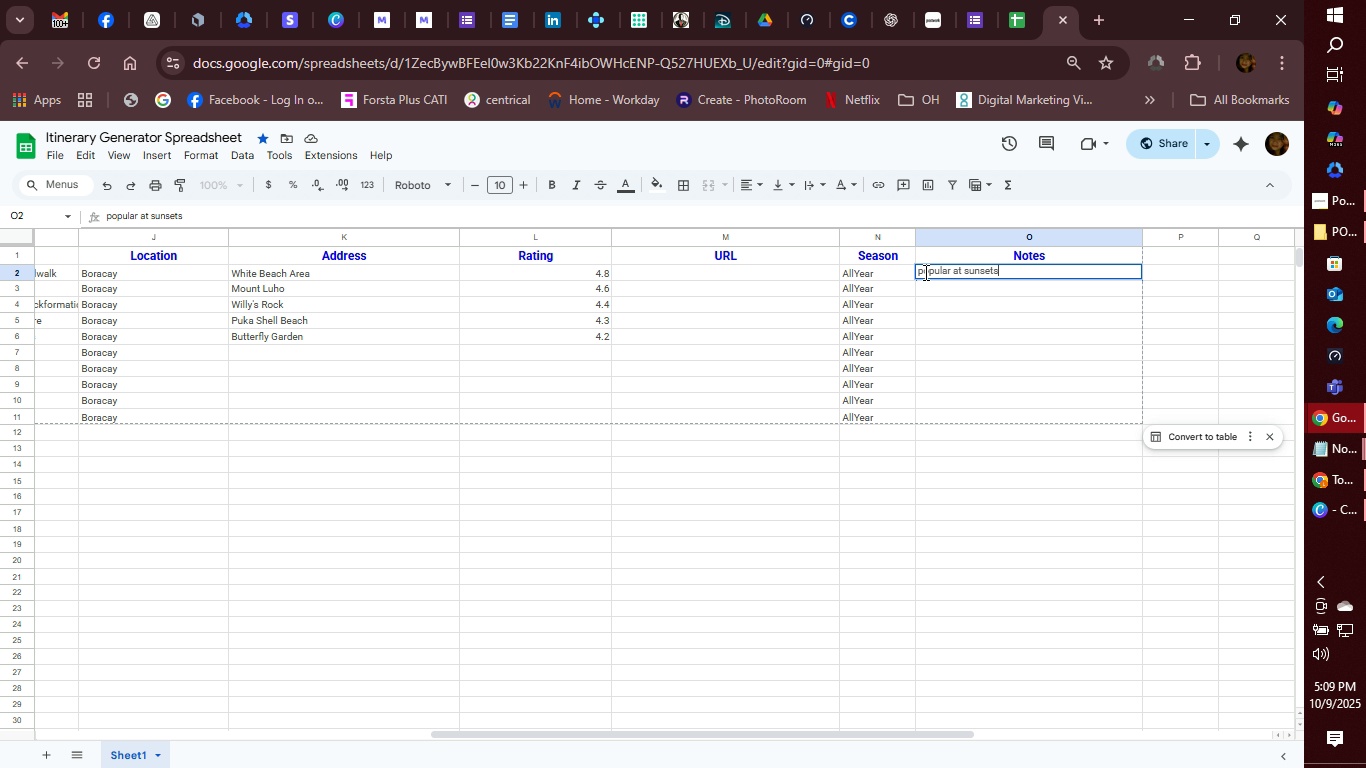 
left_click([924, 272])
 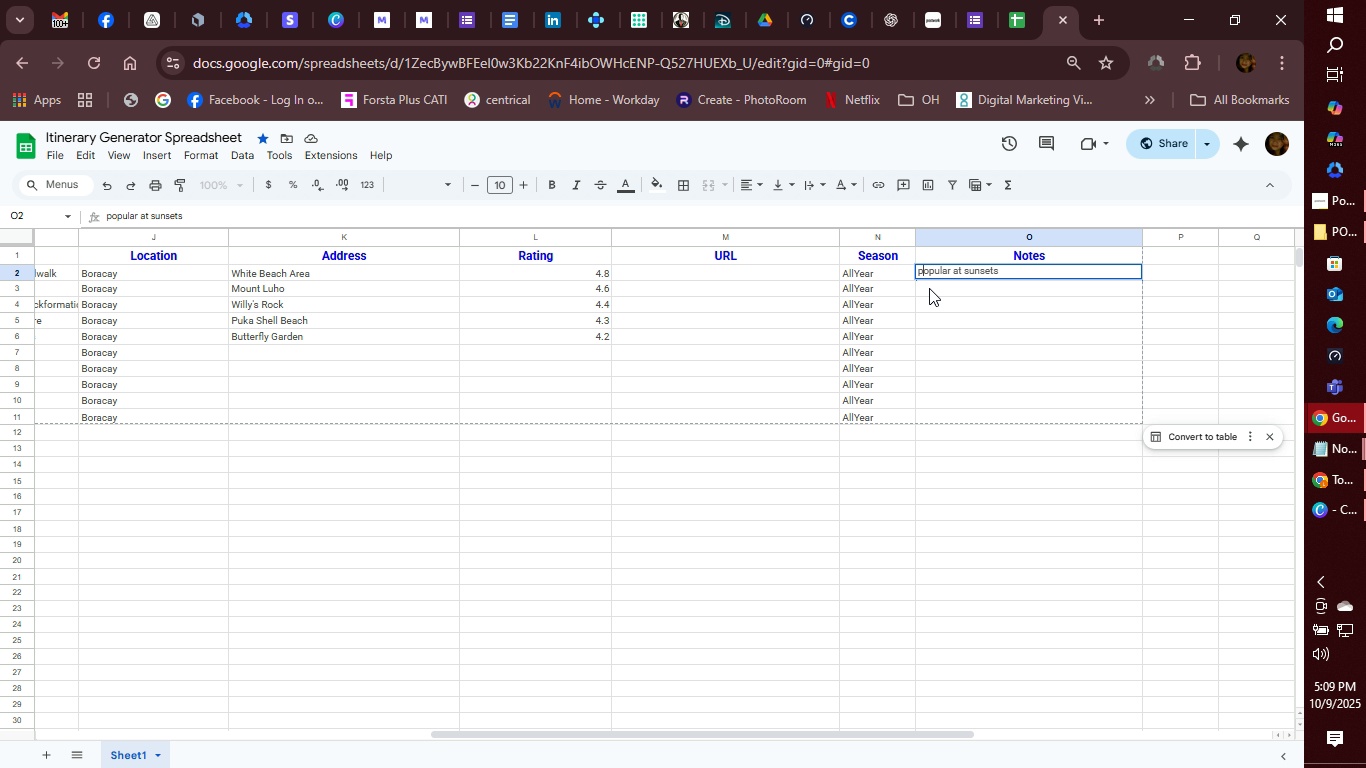 
key(Backspace)
 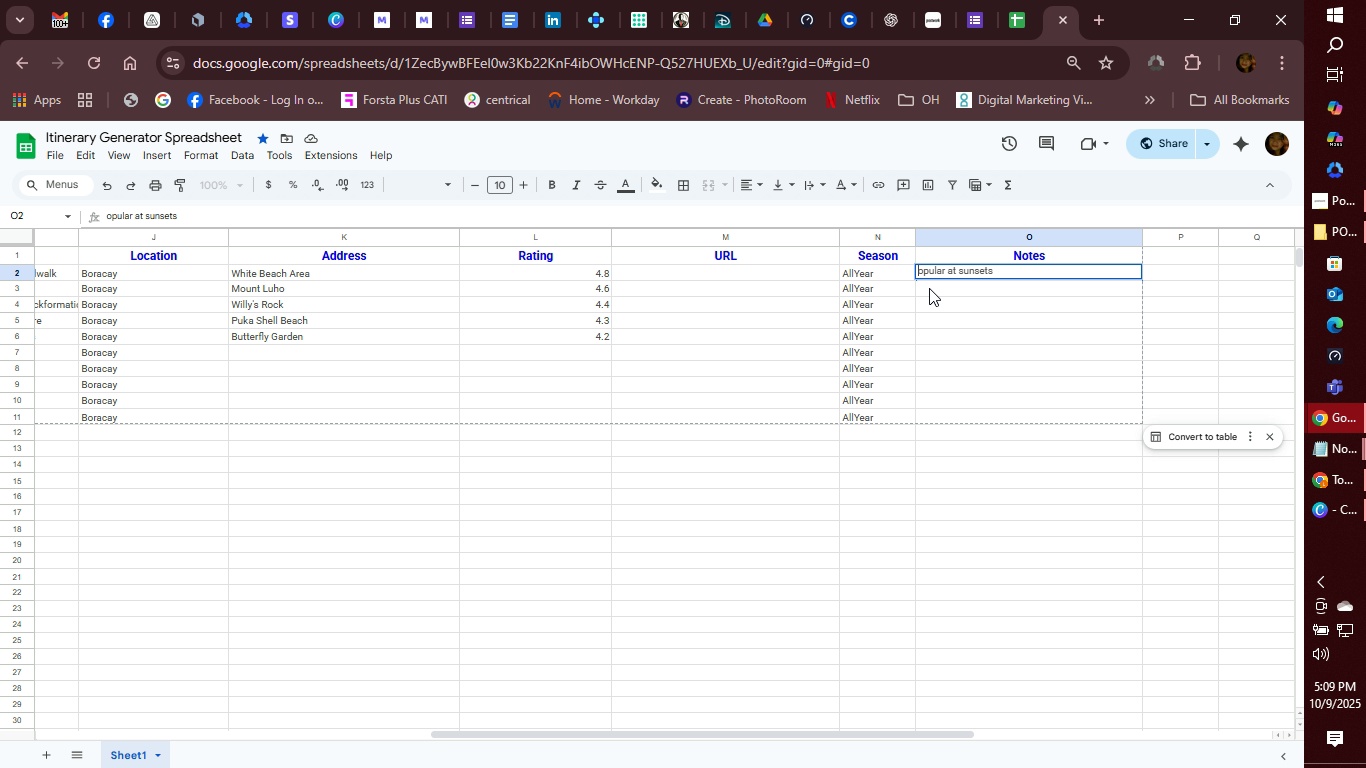 
key(Shift+ShiftLeft)
 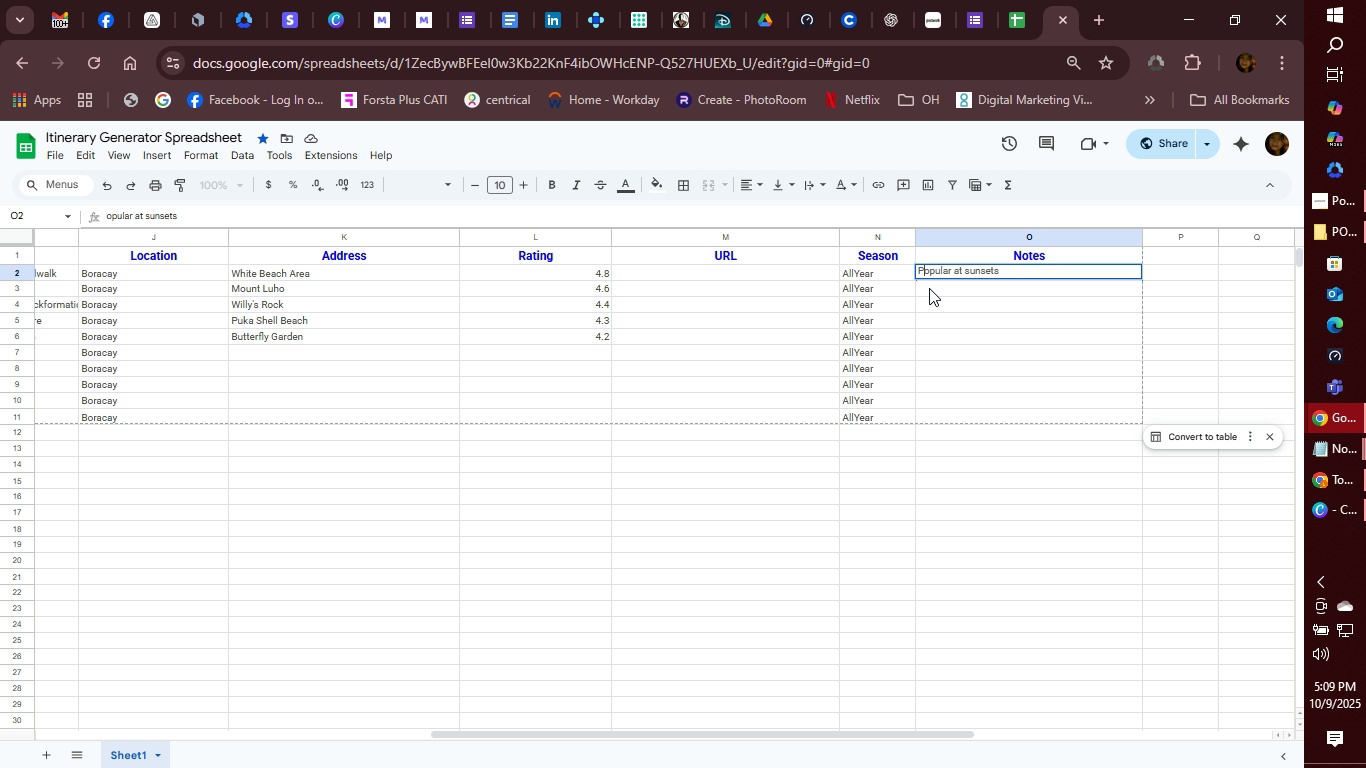 
key(Shift+P)
 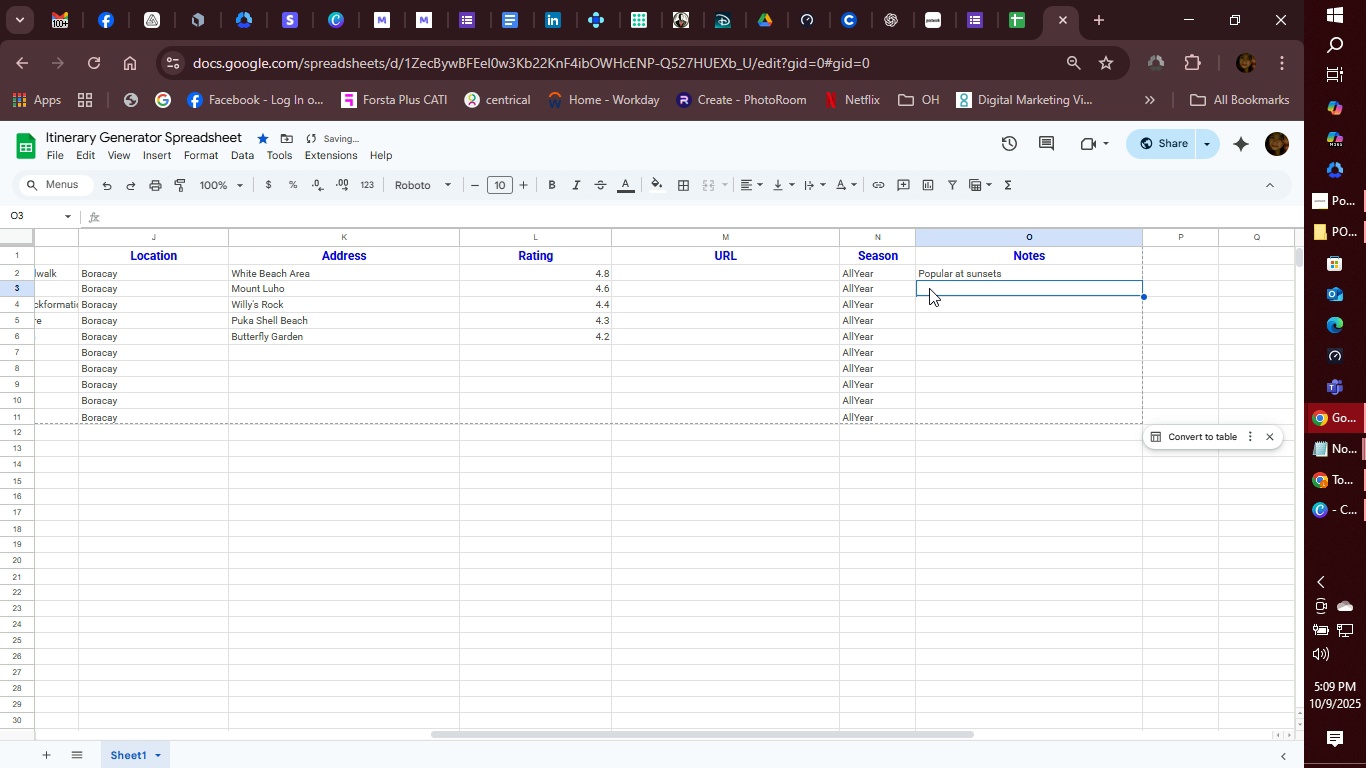 
key(Enter)
 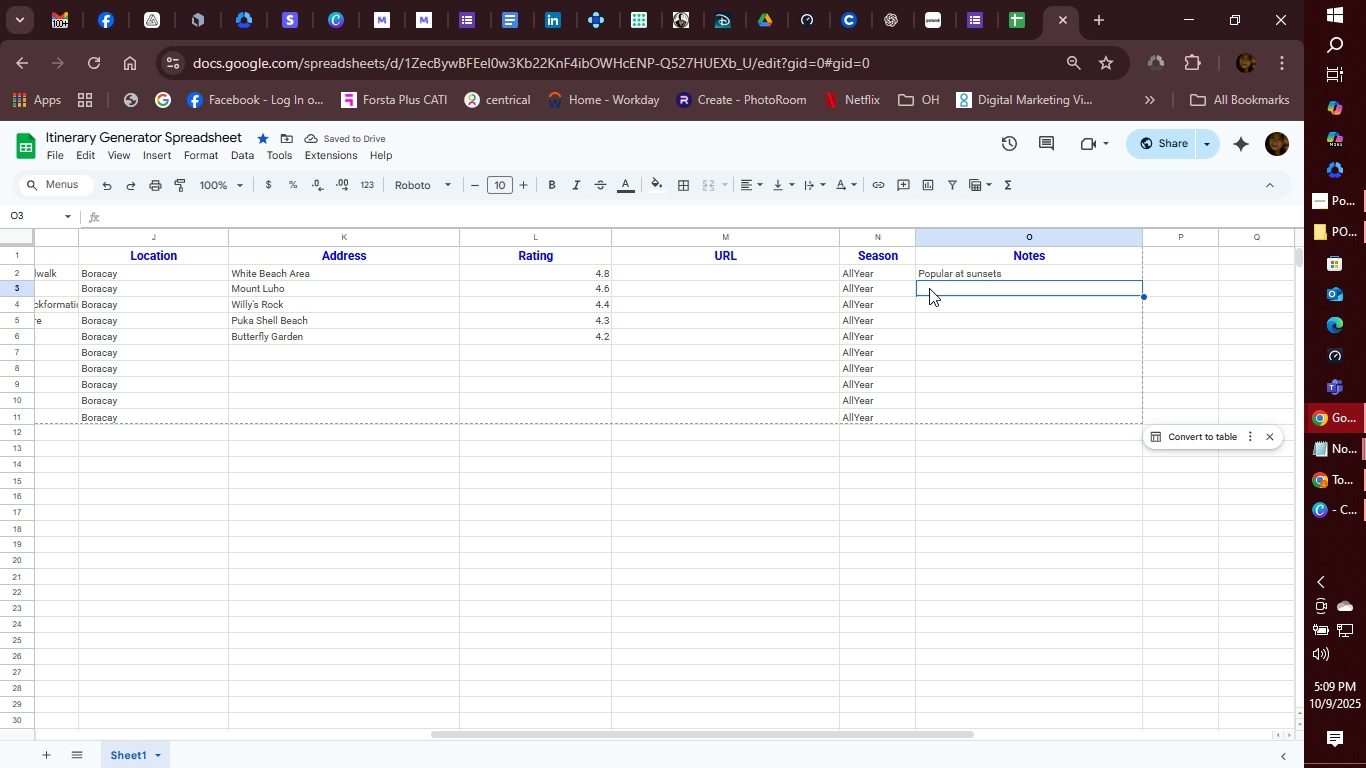 
type(Short Uphill Walk)
 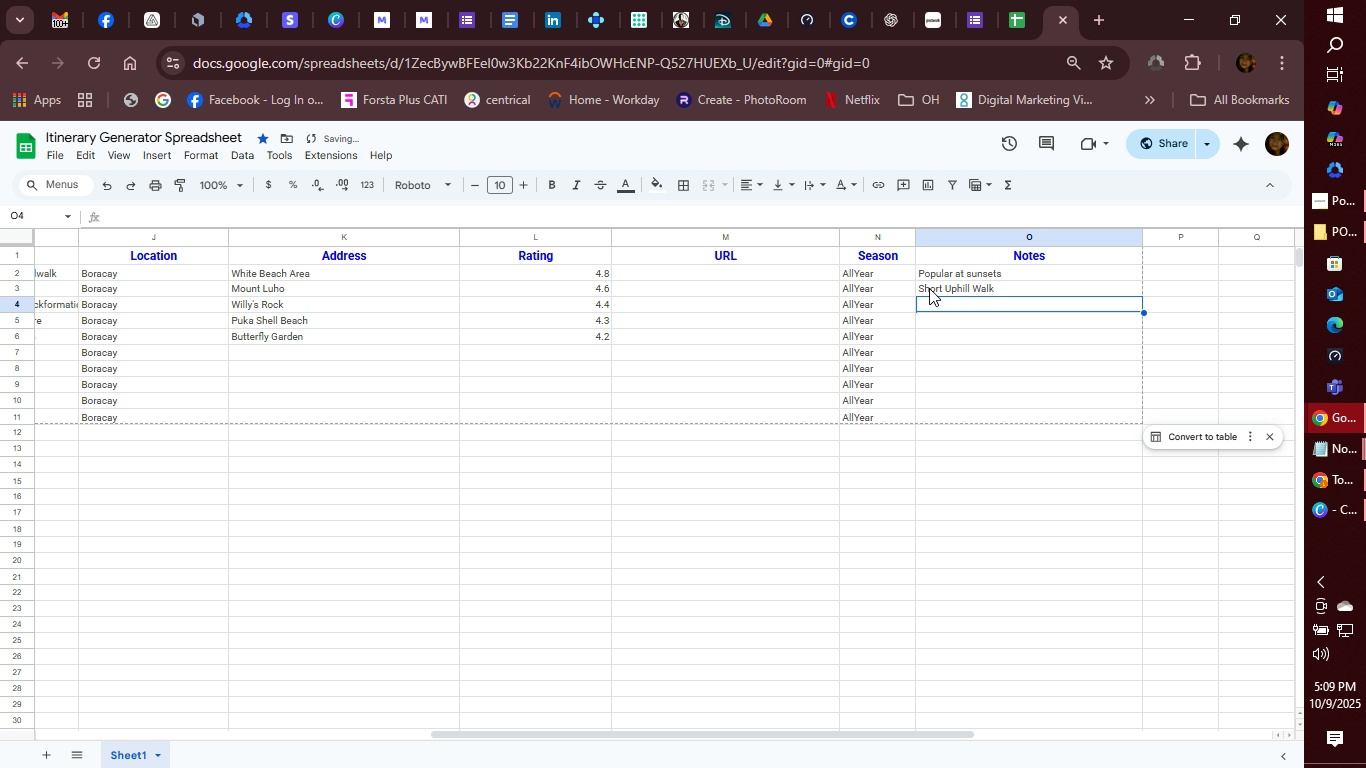 
 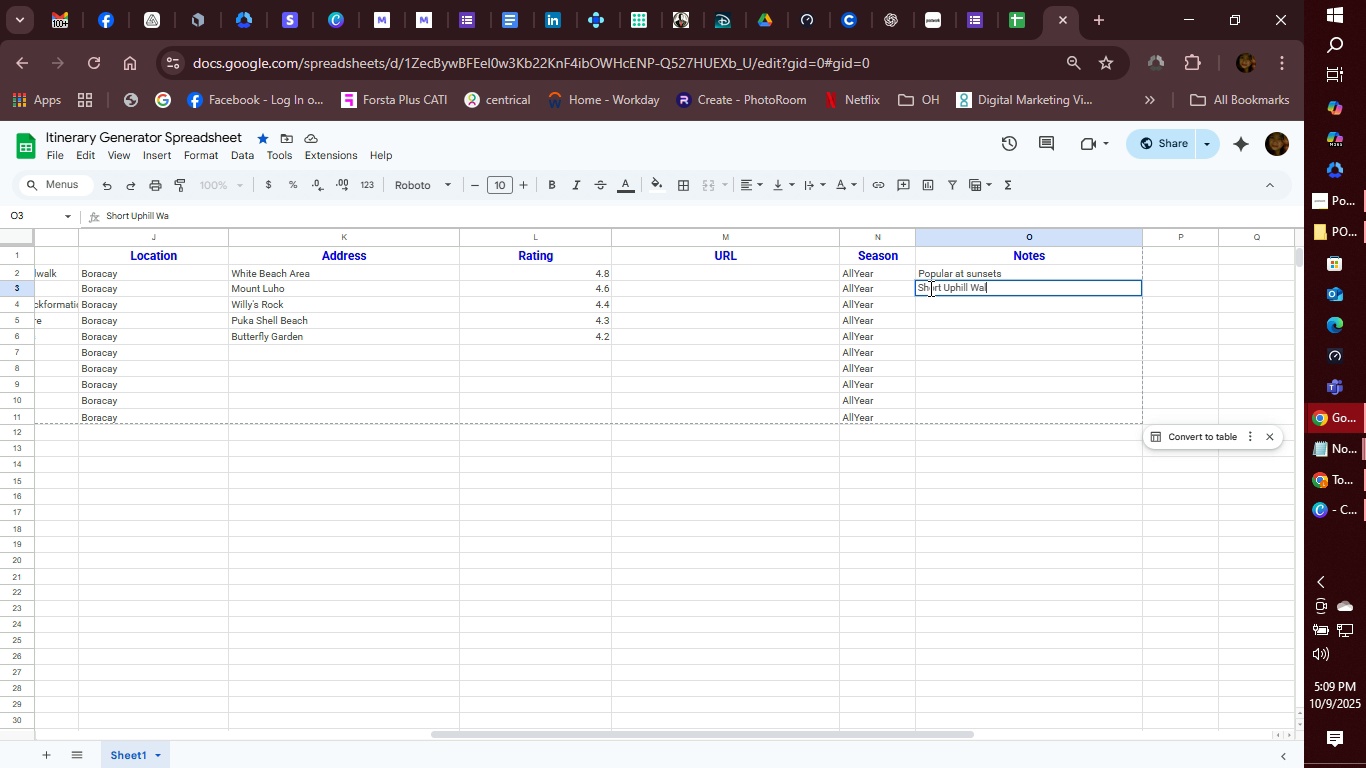 
key(Enter)
 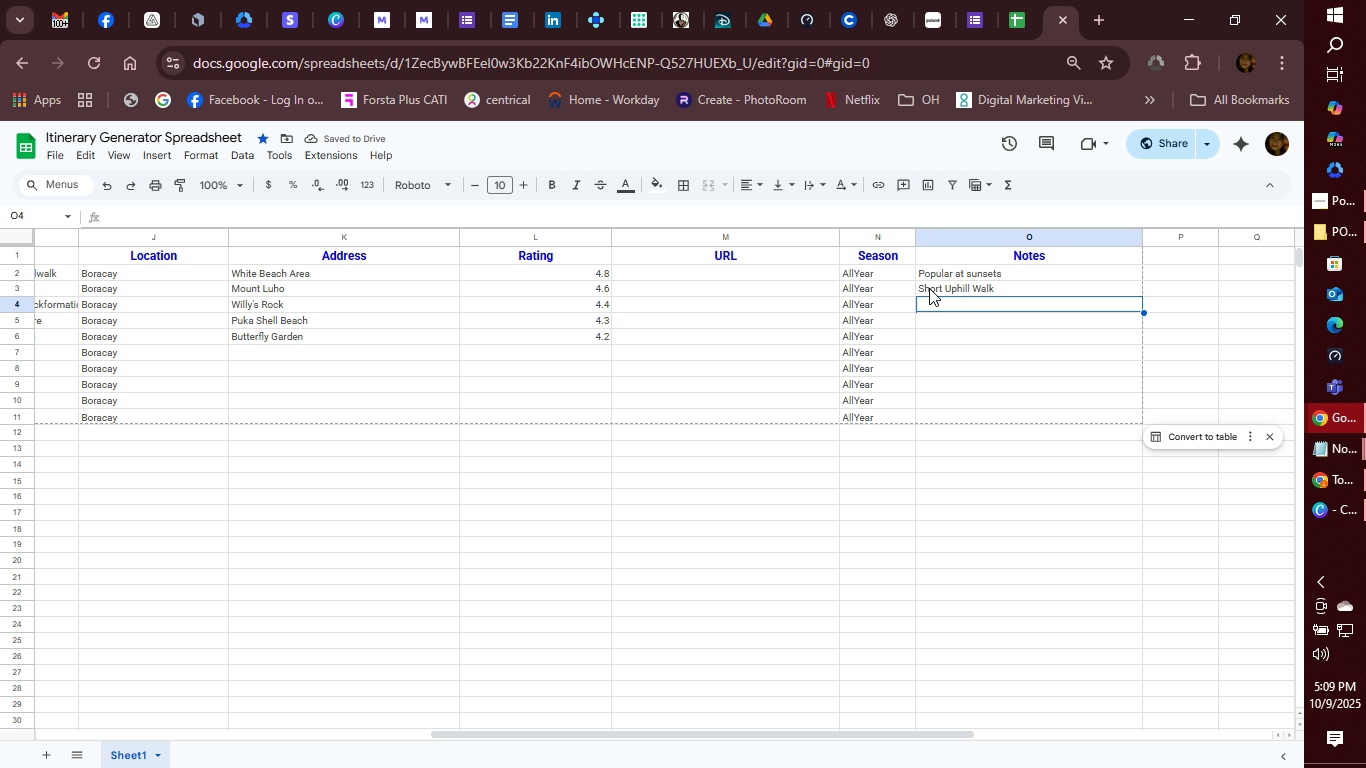 
wait(5.55)
 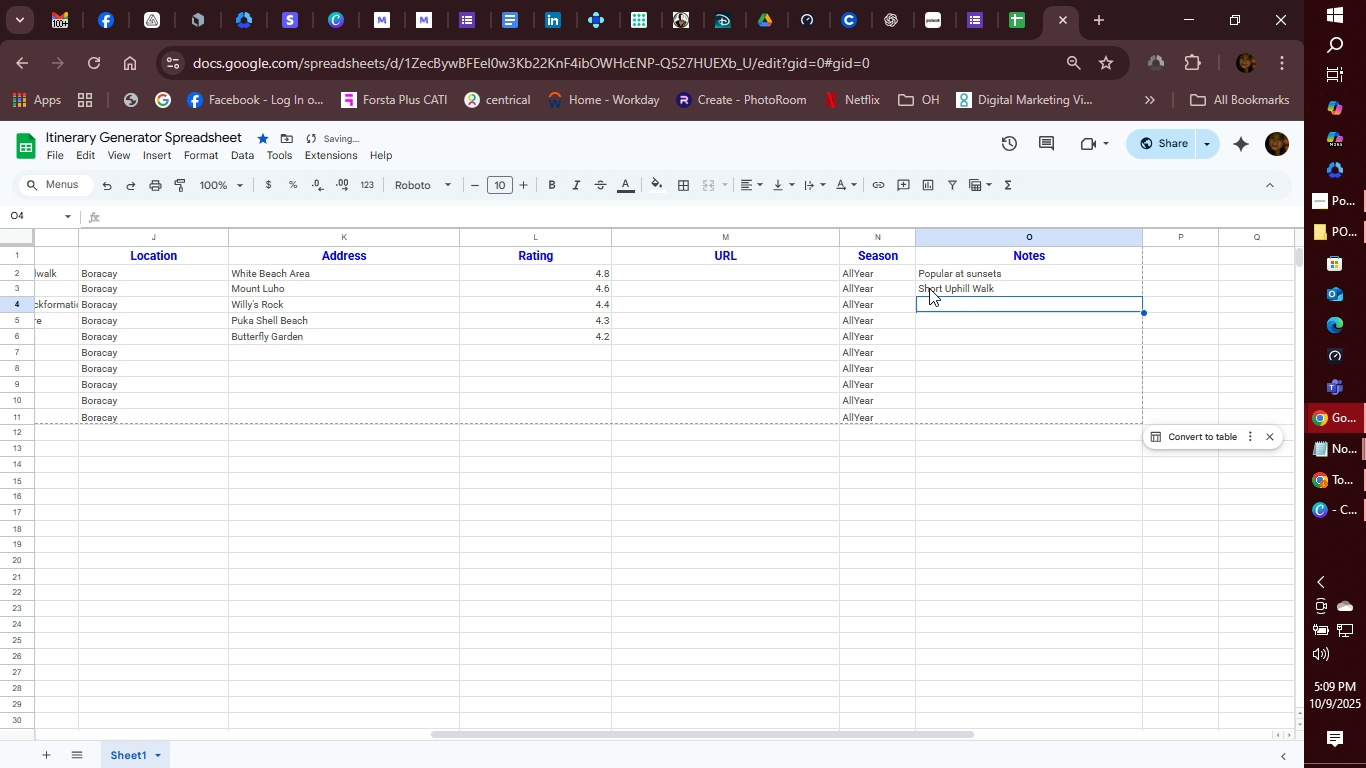 
type(Shallow water ay)
key(Backspace)
type(t low tide)
 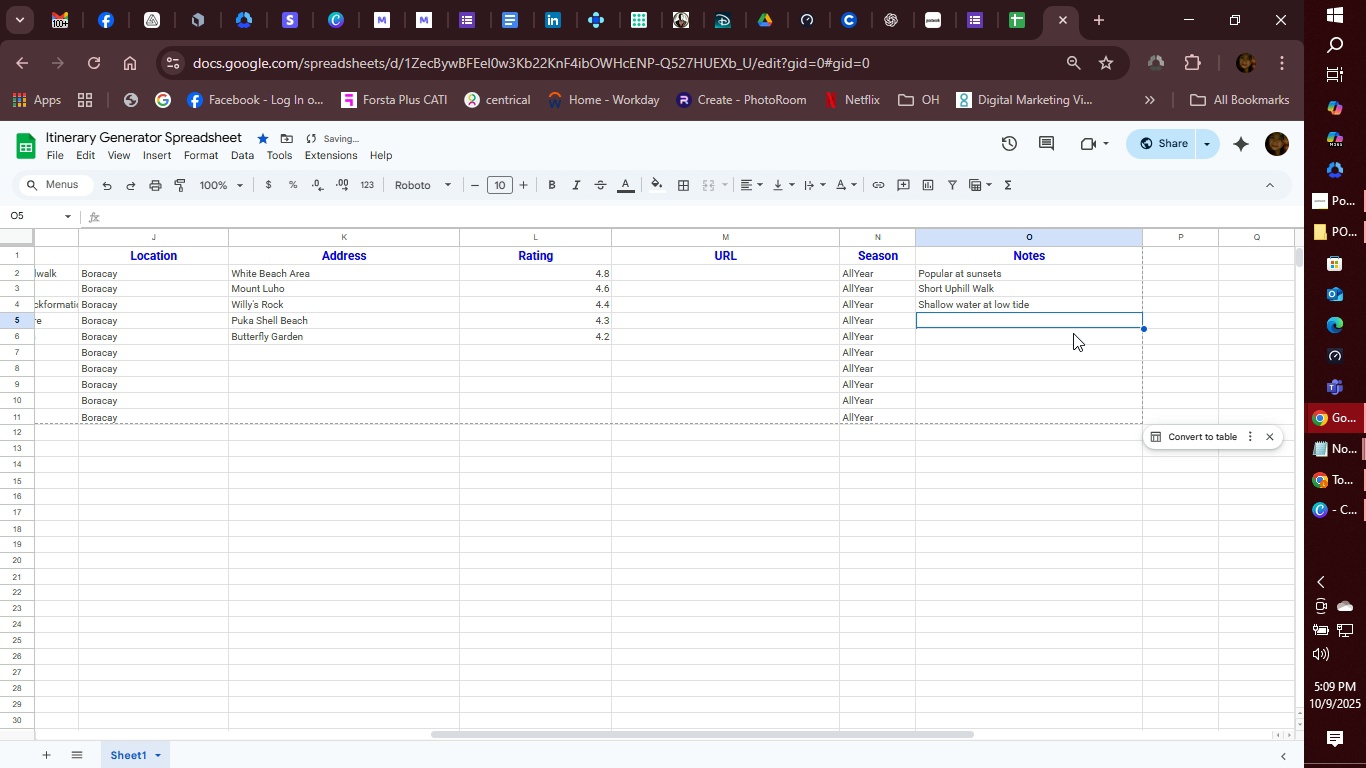 
key(Enter)
 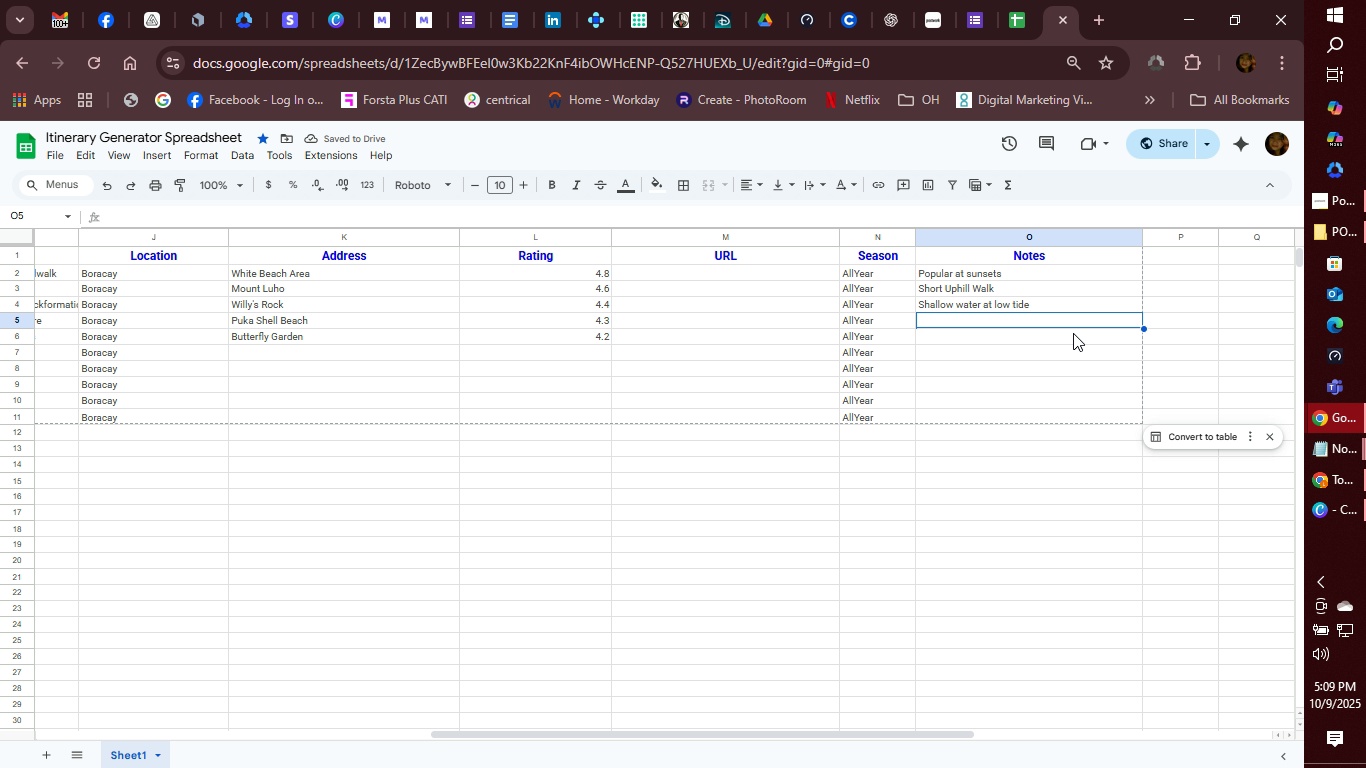 
type(Less crowded)
 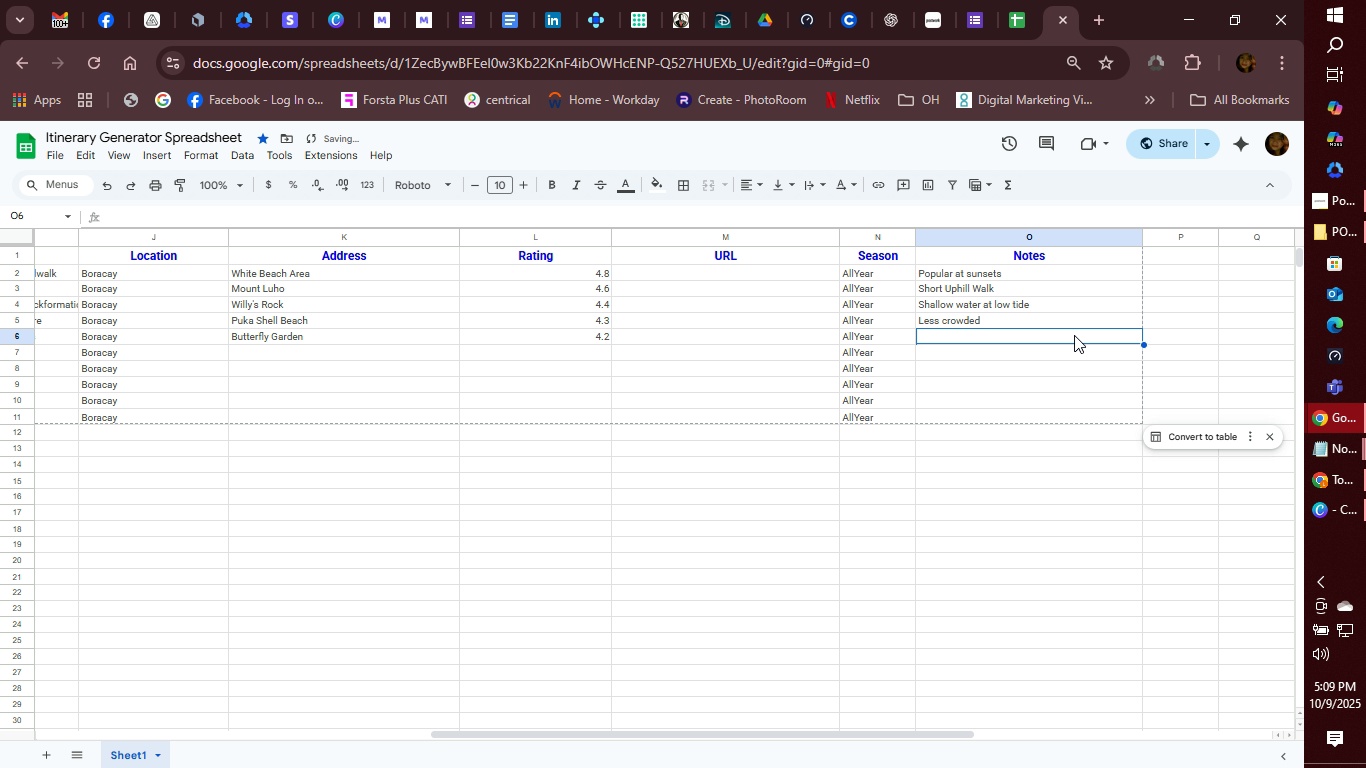 
key(Enter)
 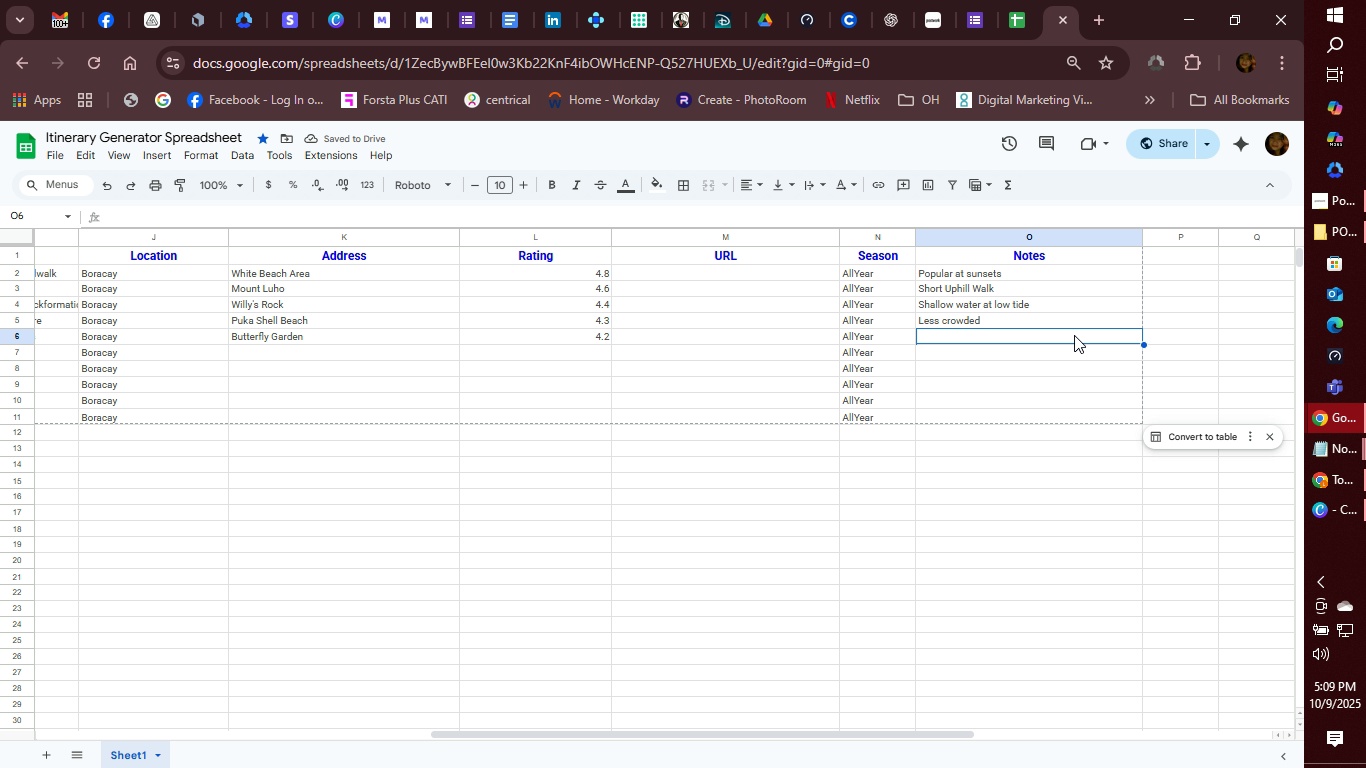 
type(Great for t)
key(Backspace)
type(younger kids)
 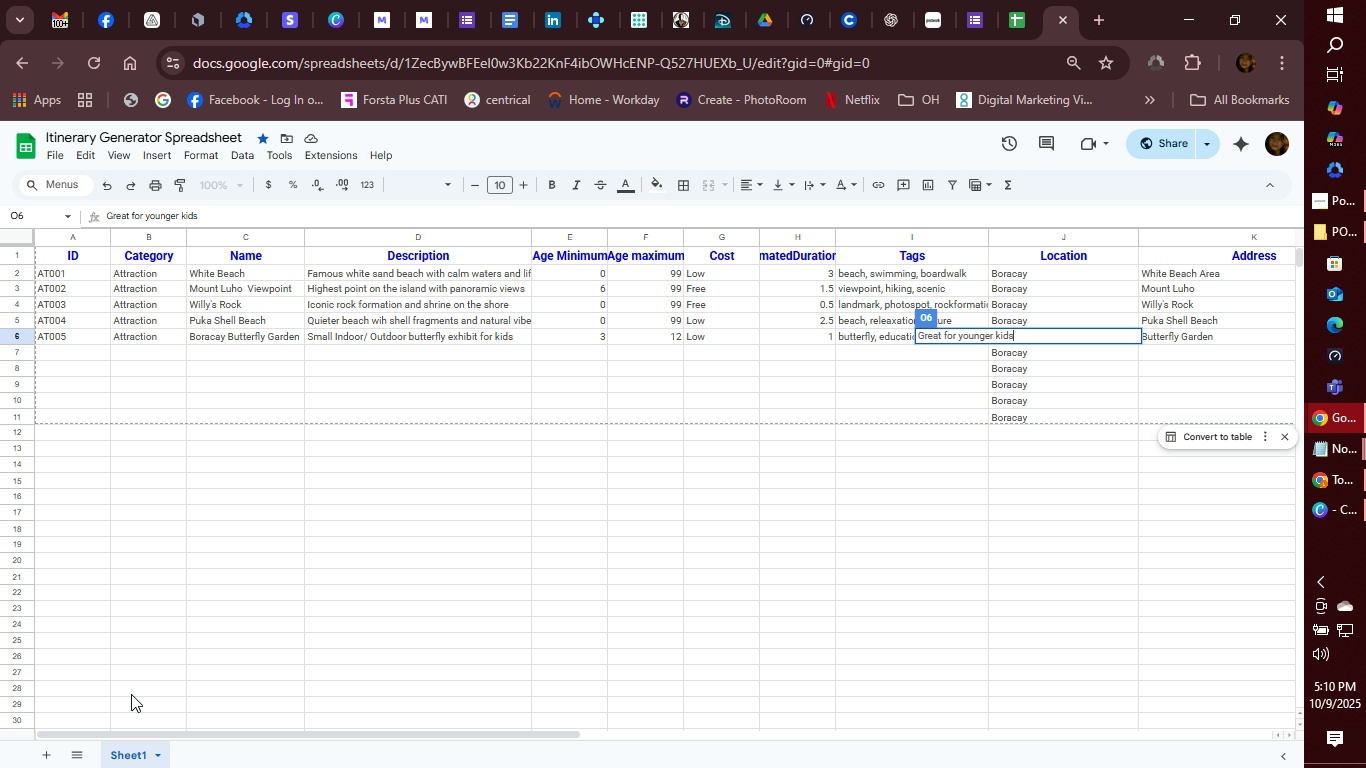 
wait(5.15)
 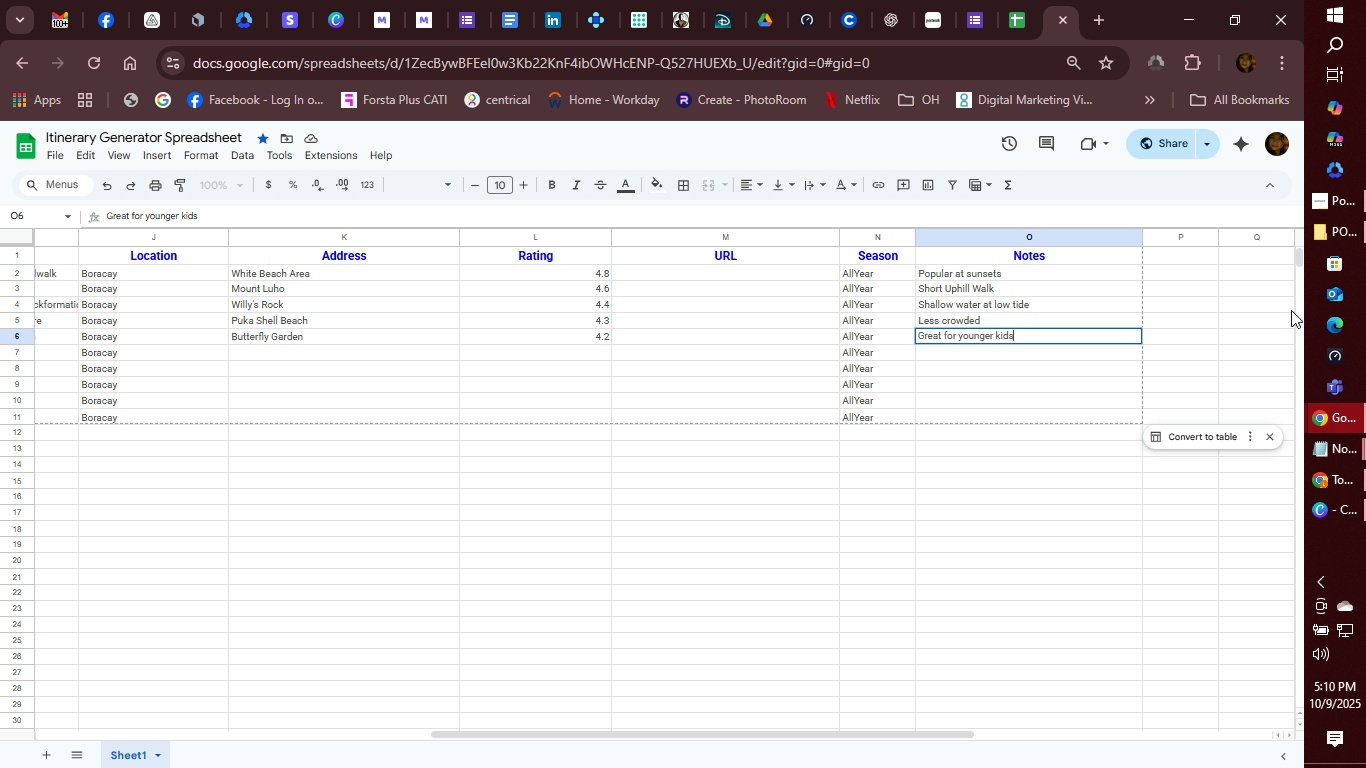 
left_click([65, 350])
 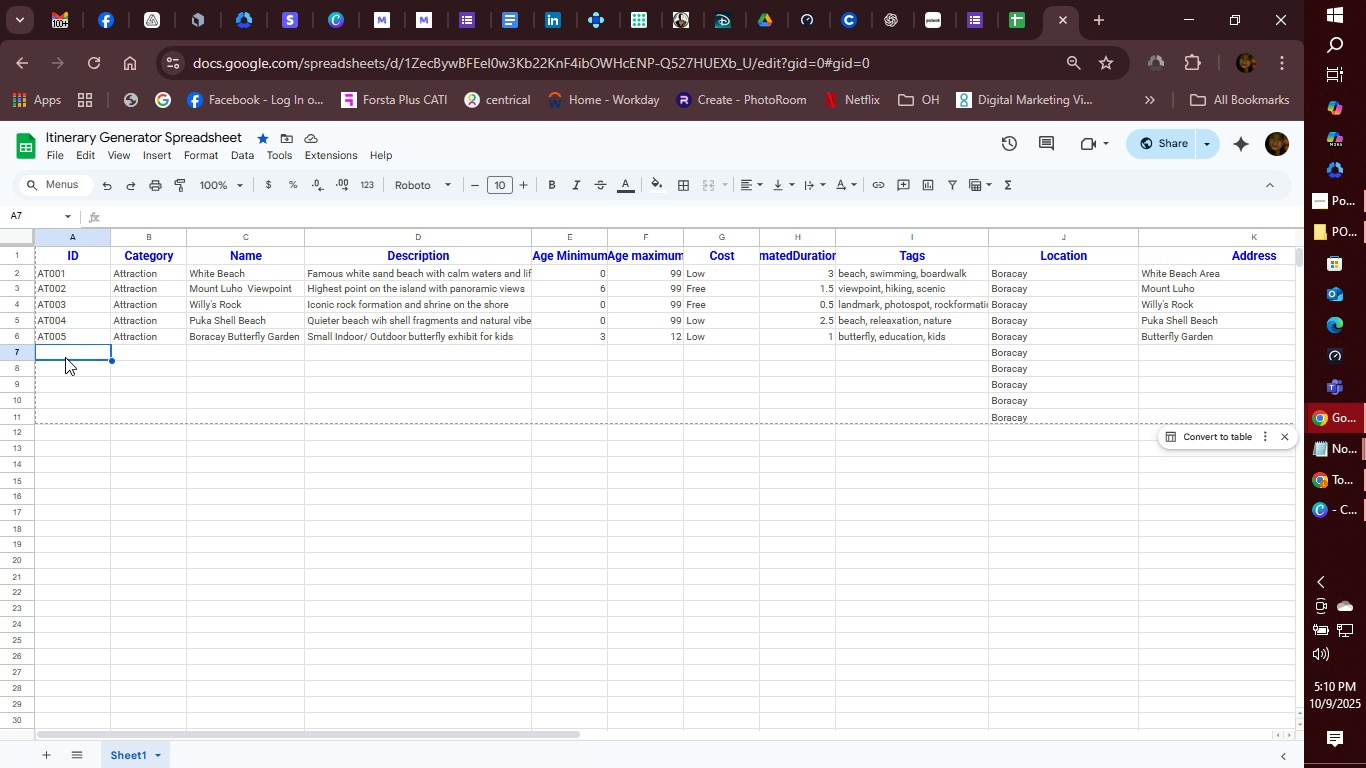 
wait(11.21)
 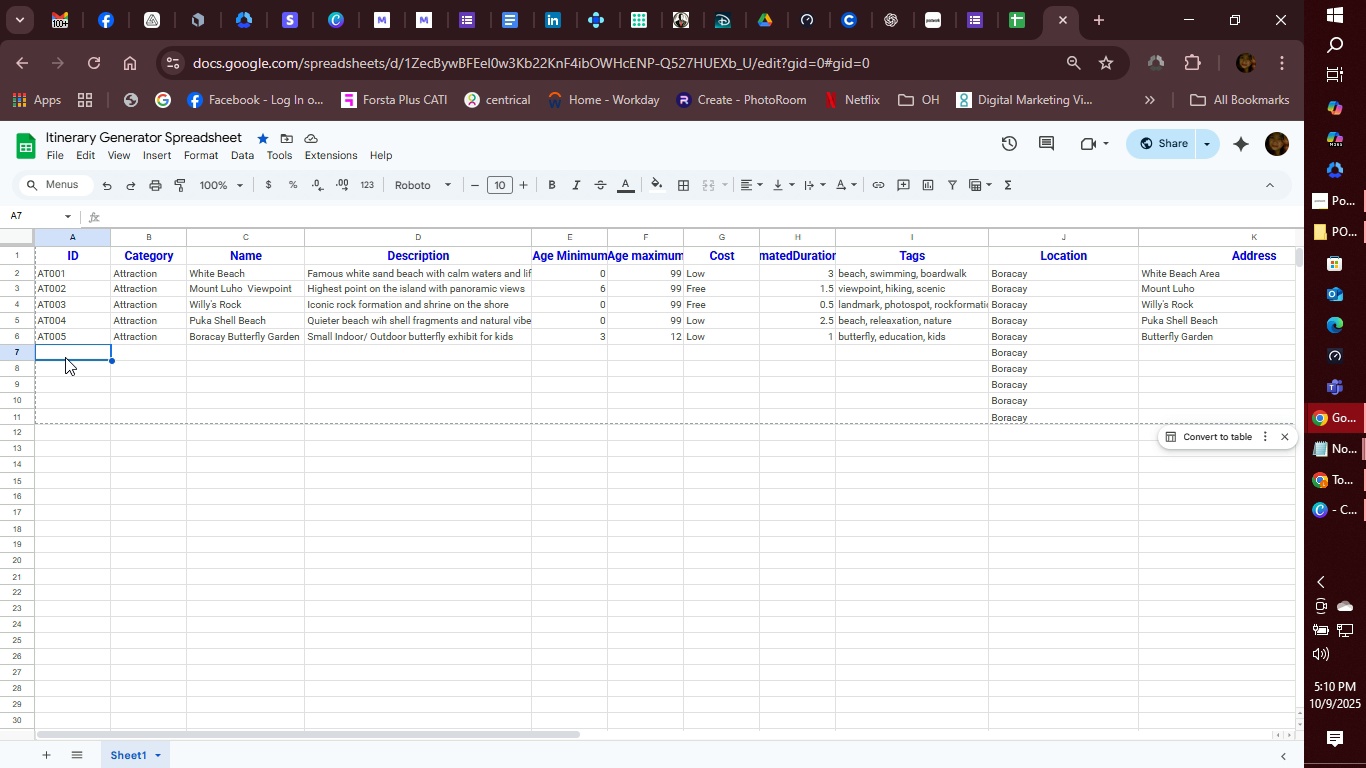 
left_click([647, 347])
 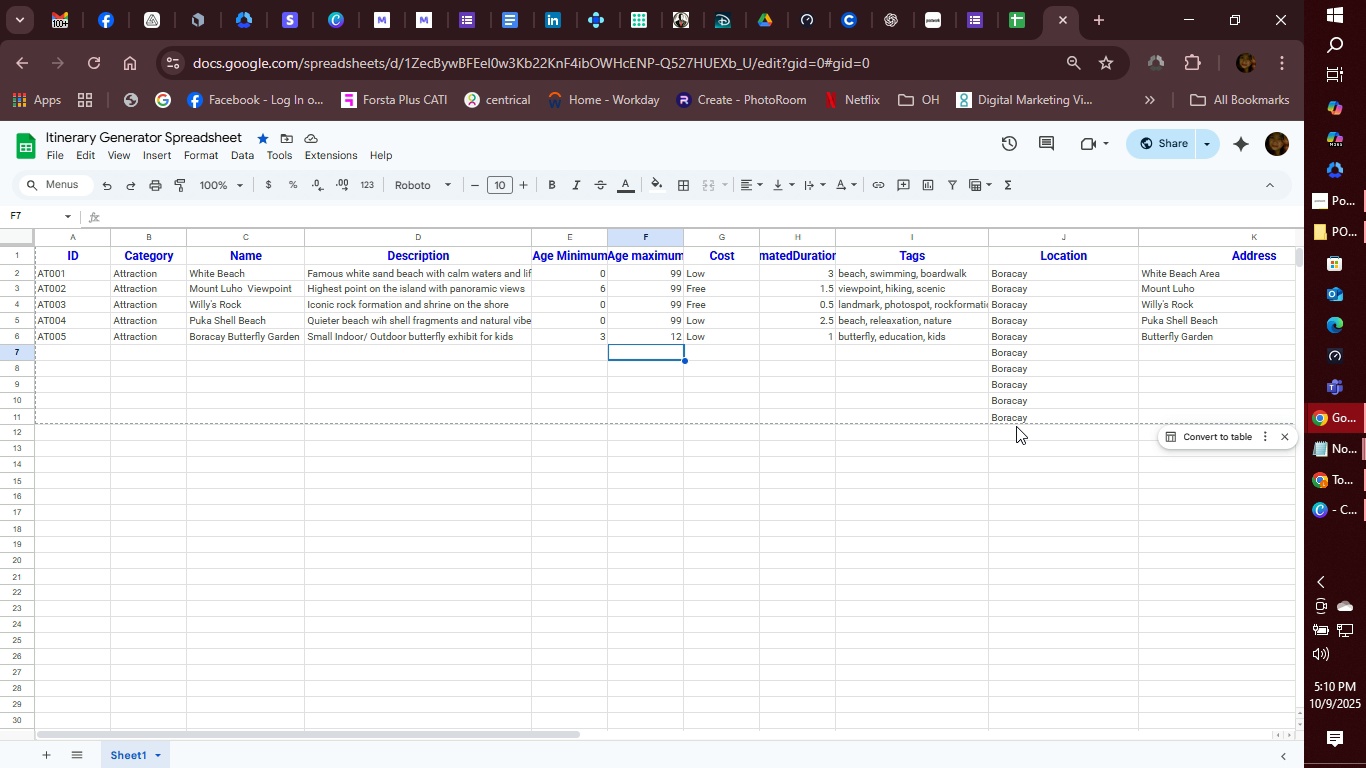 
left_click([1020, 418])
 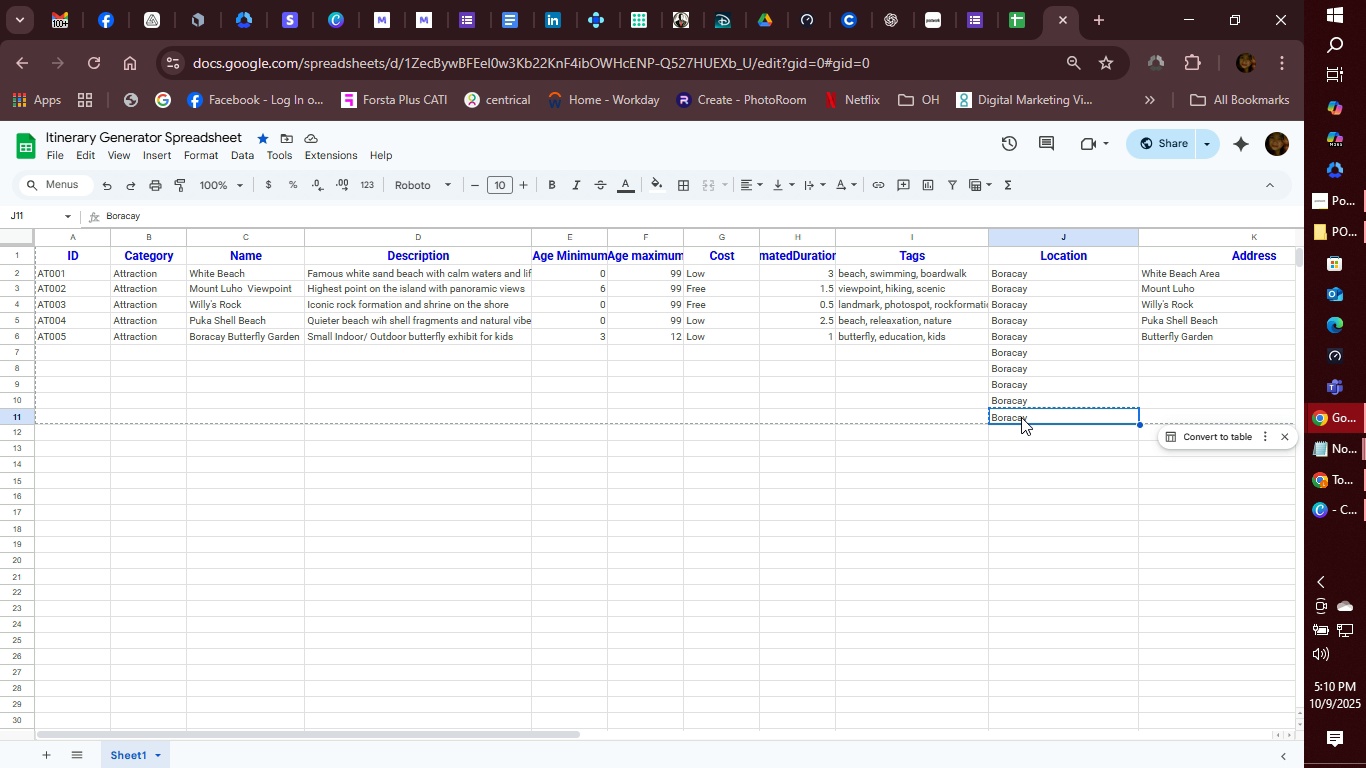 
key(Control+C)
 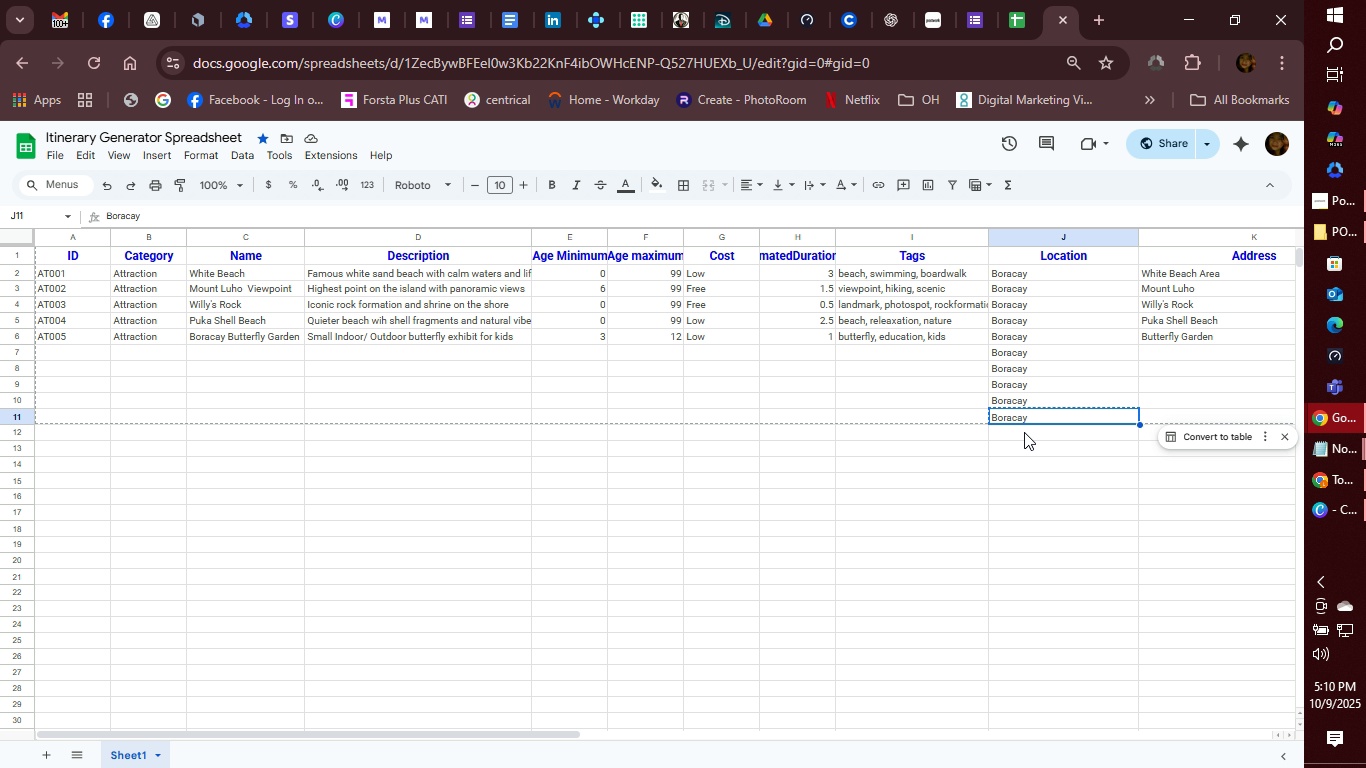 
left_click([1024, 433])
 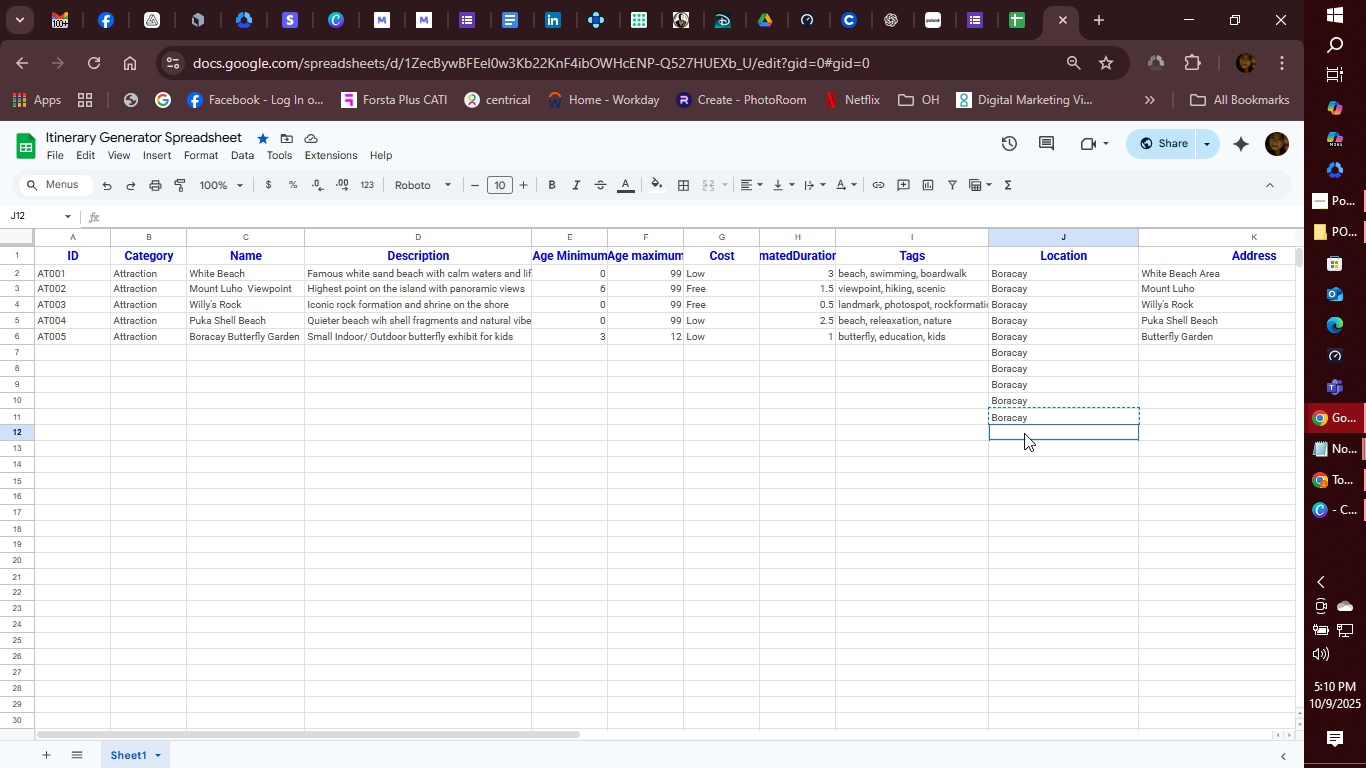 
key(Control+V)
 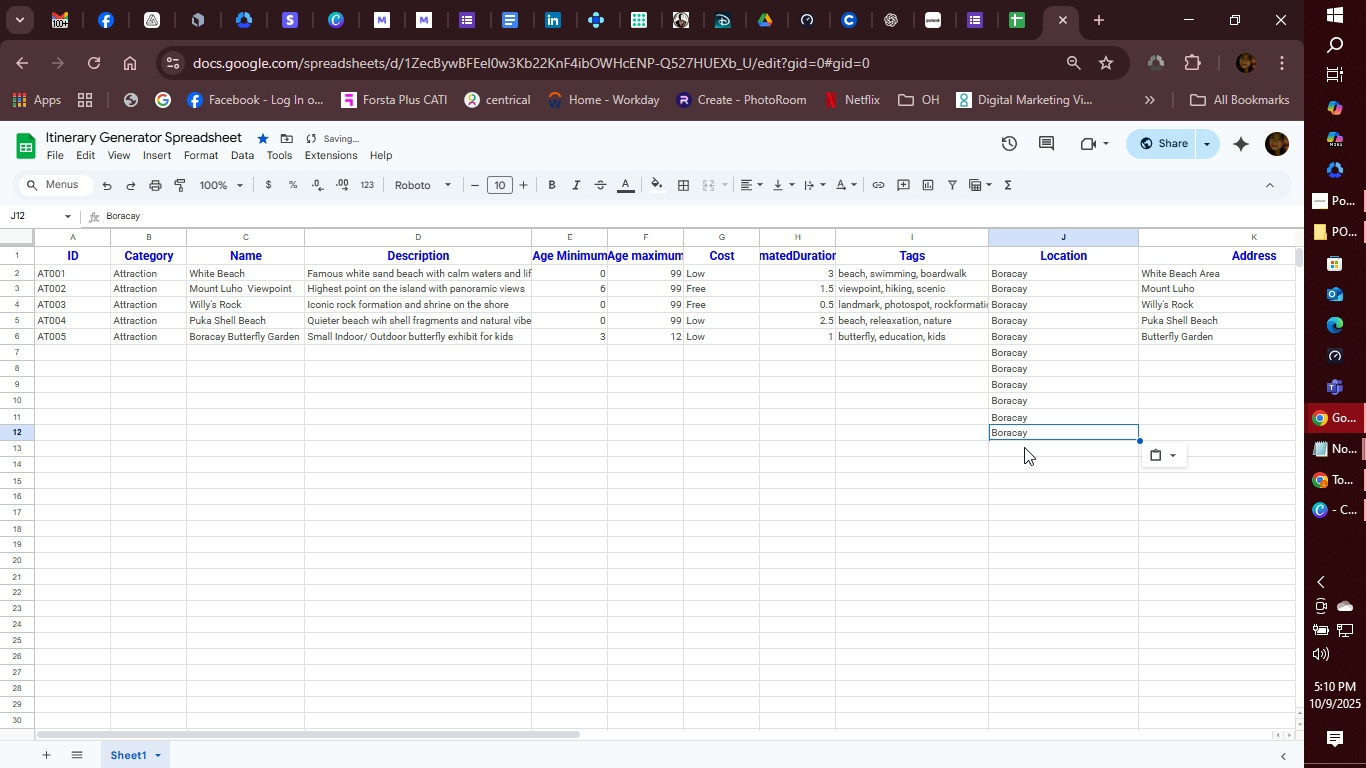 
left_click([1024, 447])
 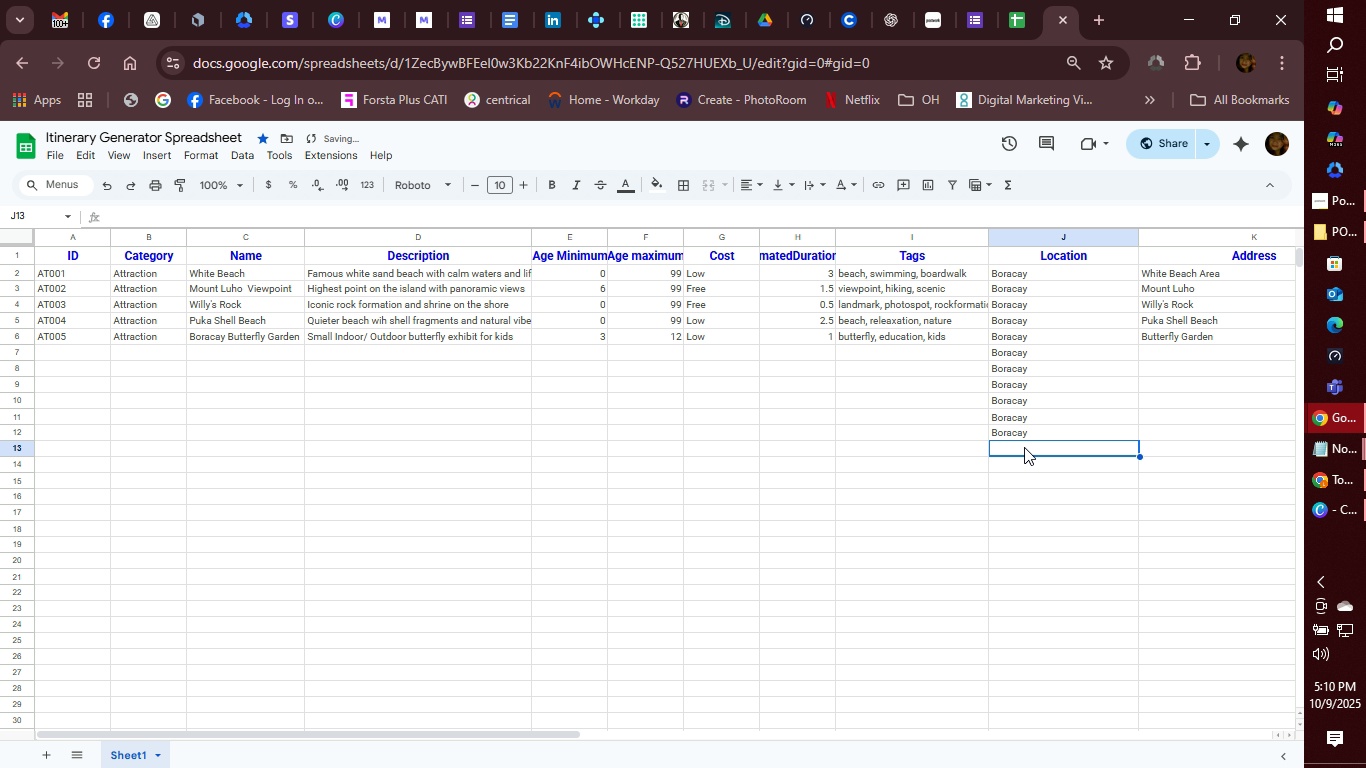 
key(Control+V)
 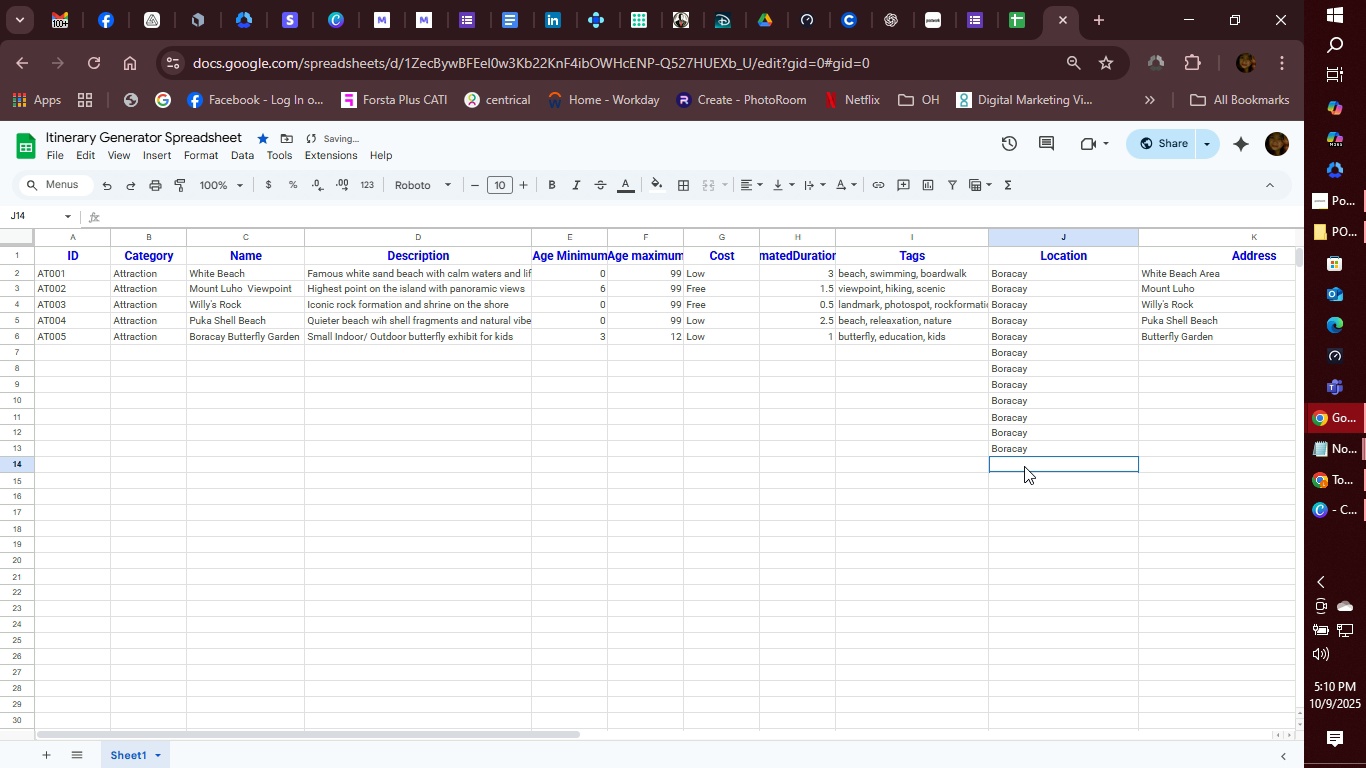 
left_click([1024, 466])
 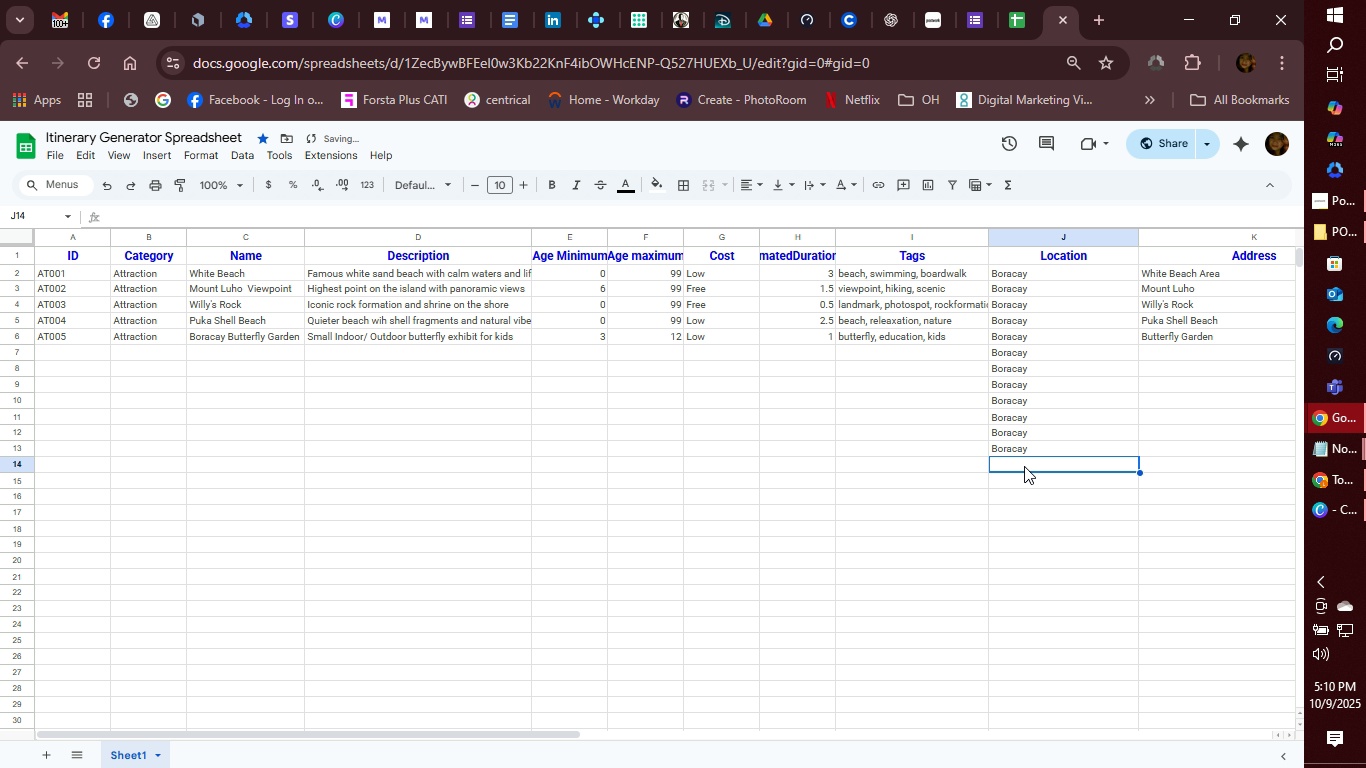 
key(Control+V)
 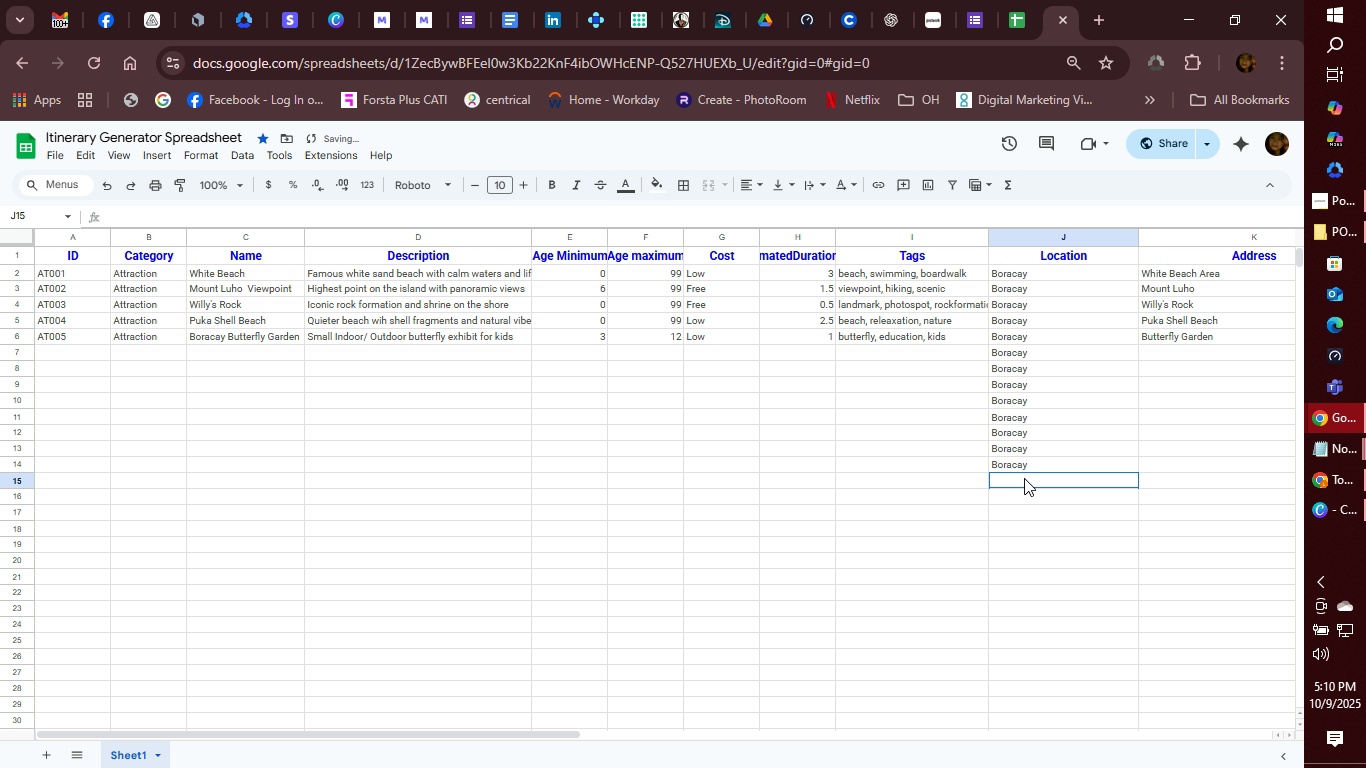 
left_click([1024, 478])
 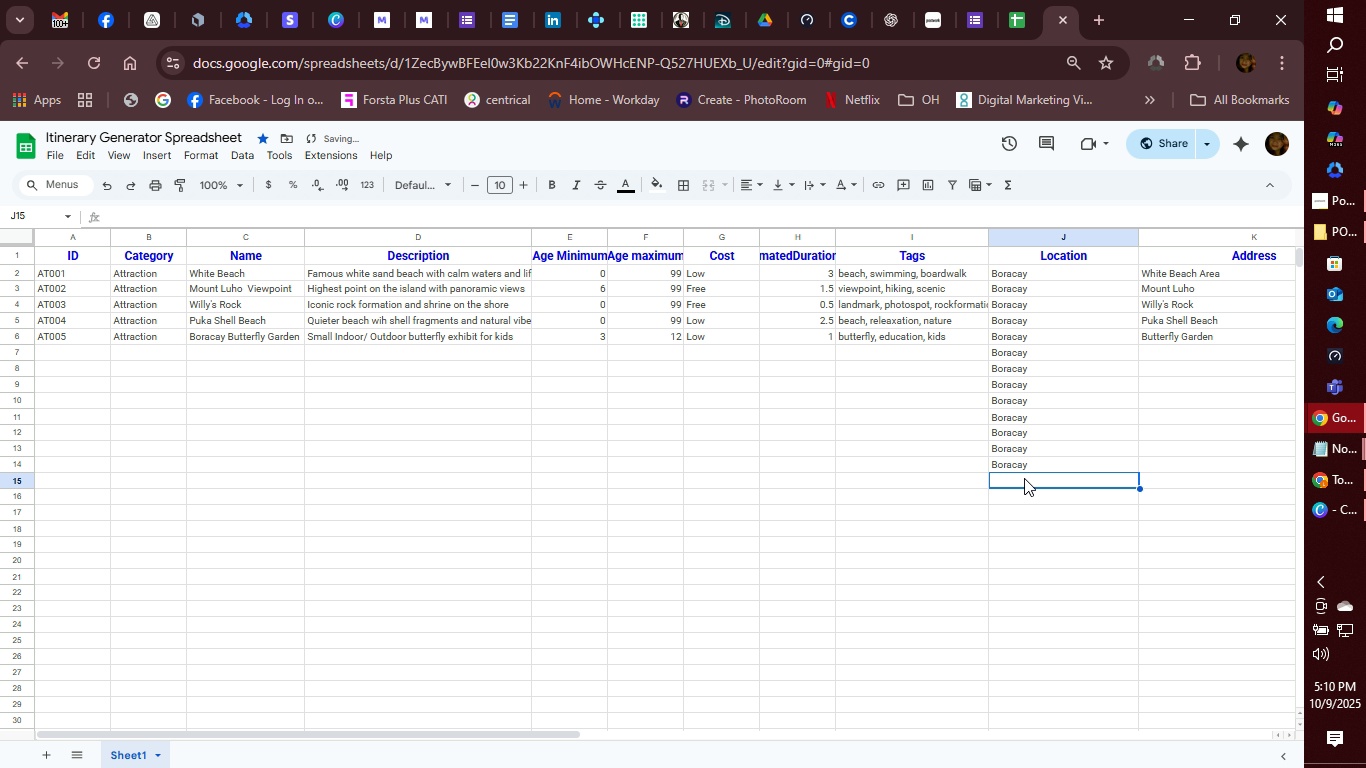 
key(Control+V)
 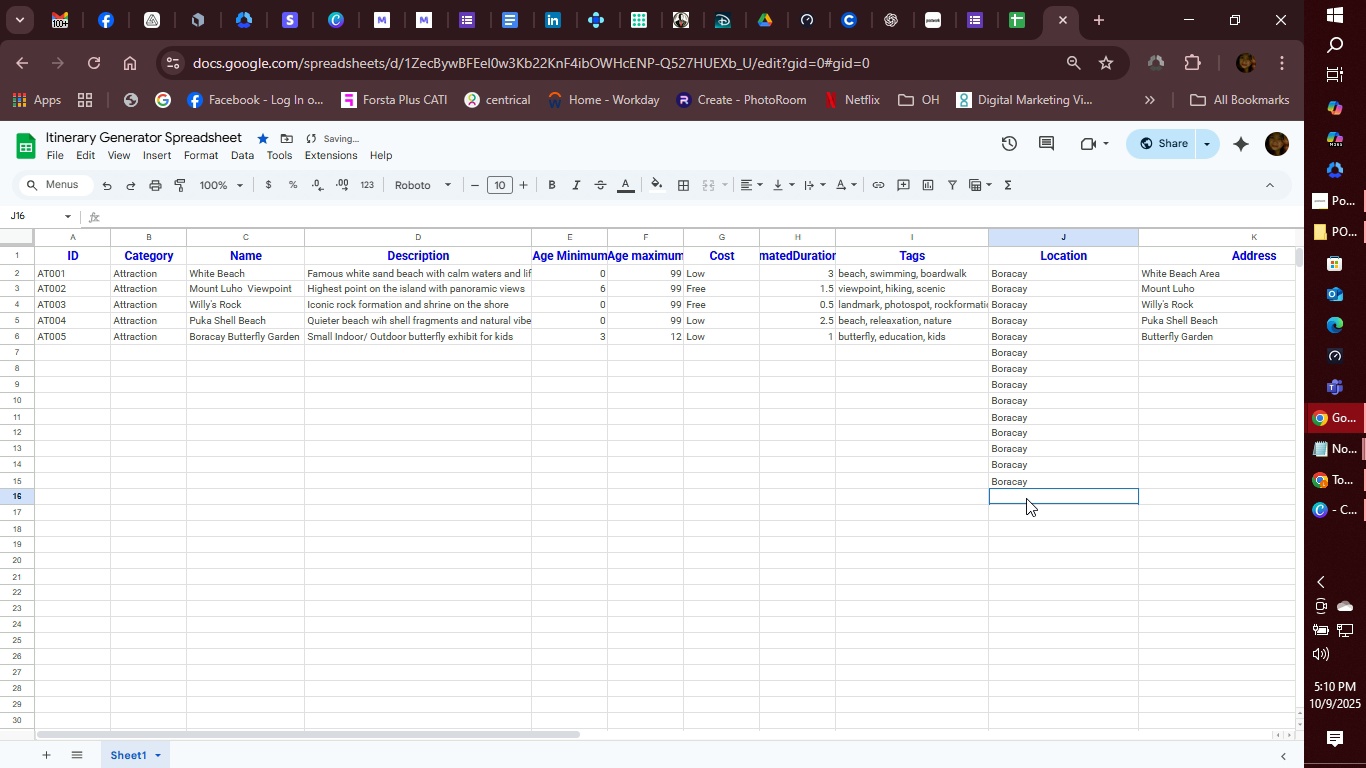 
left_click([1026, 498])
 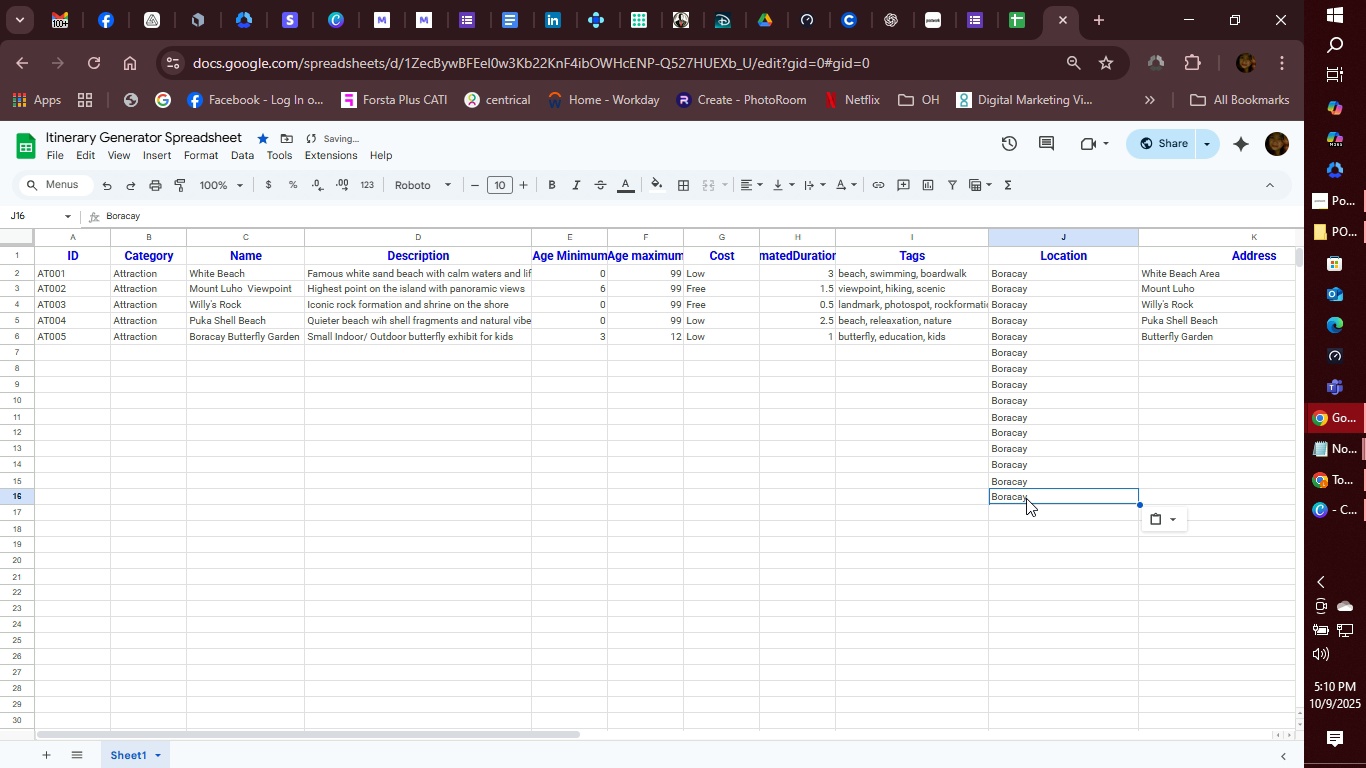 
key(Control+V)
 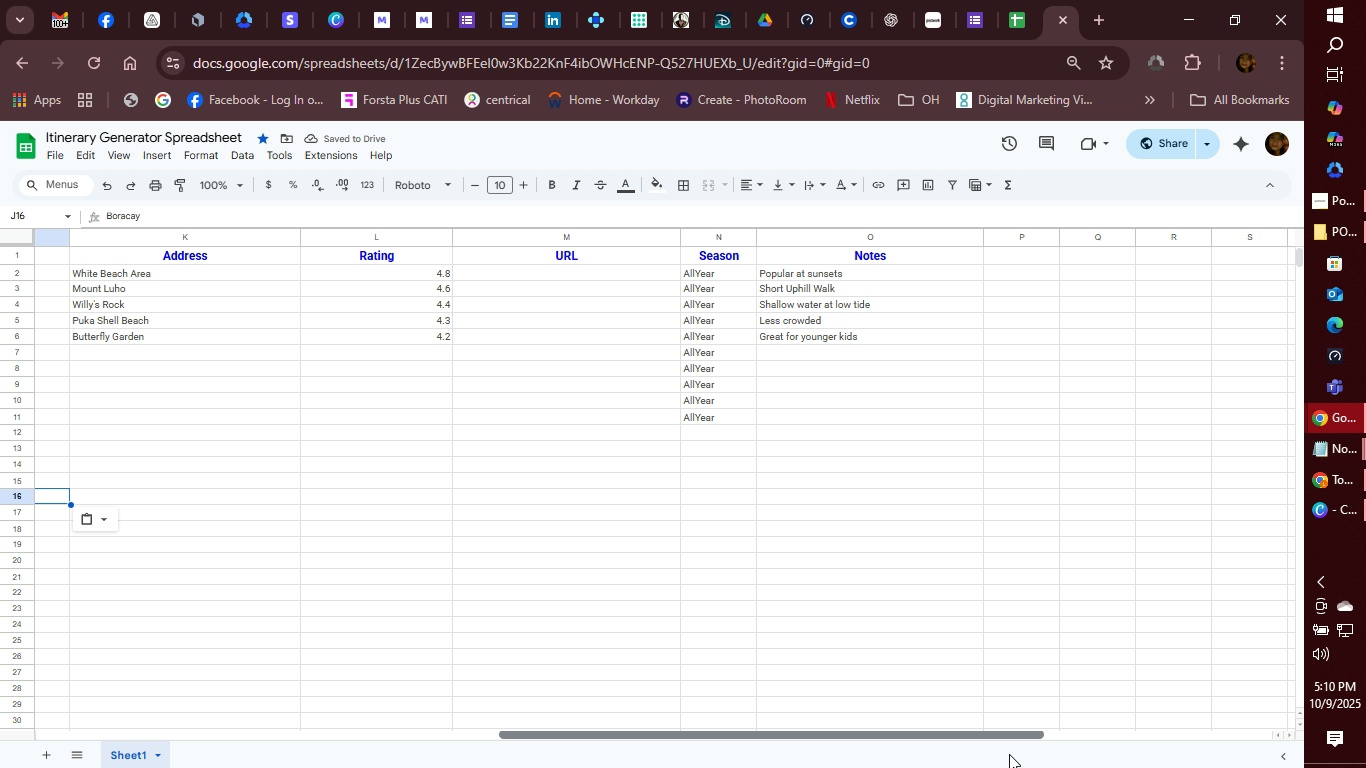 
wait(6.46)
 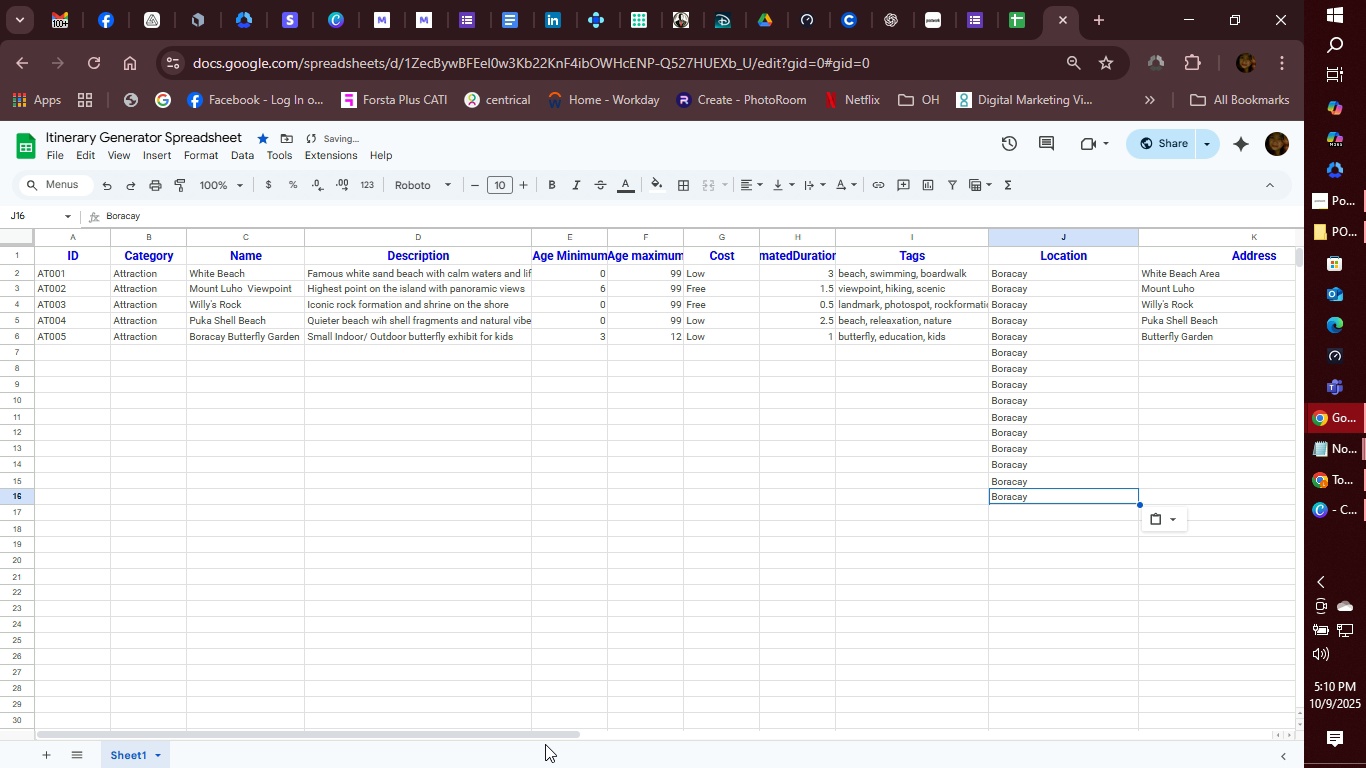 
left_click([719, 421])
 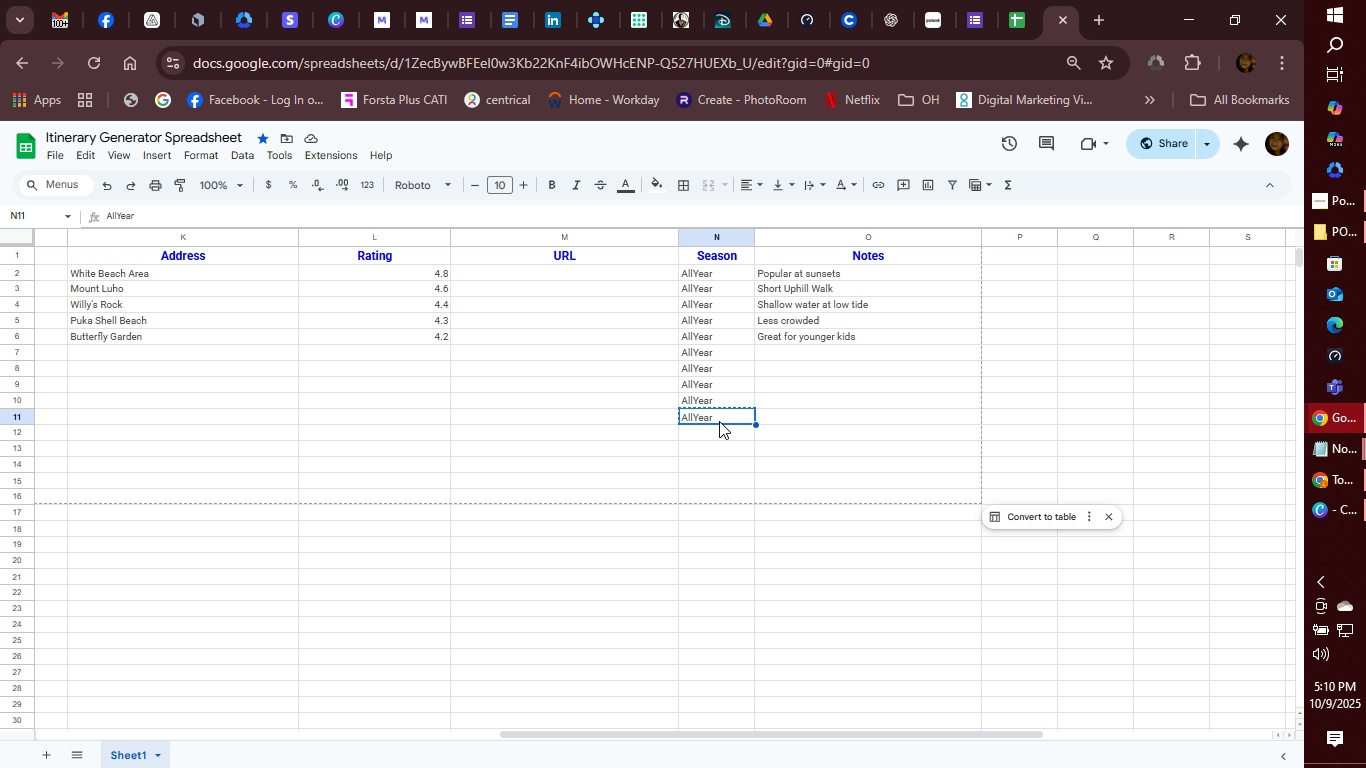 
key(Control+C)
 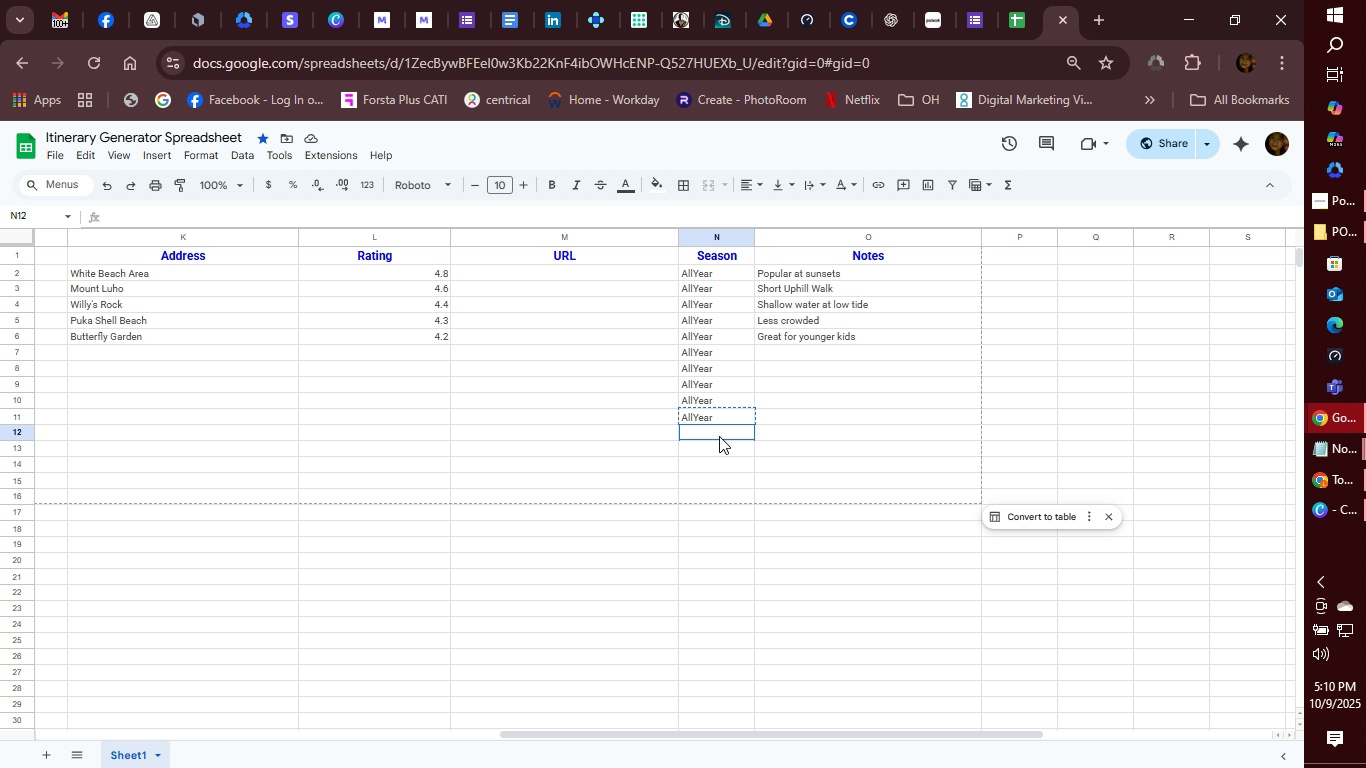 
left_click([719, 436])
 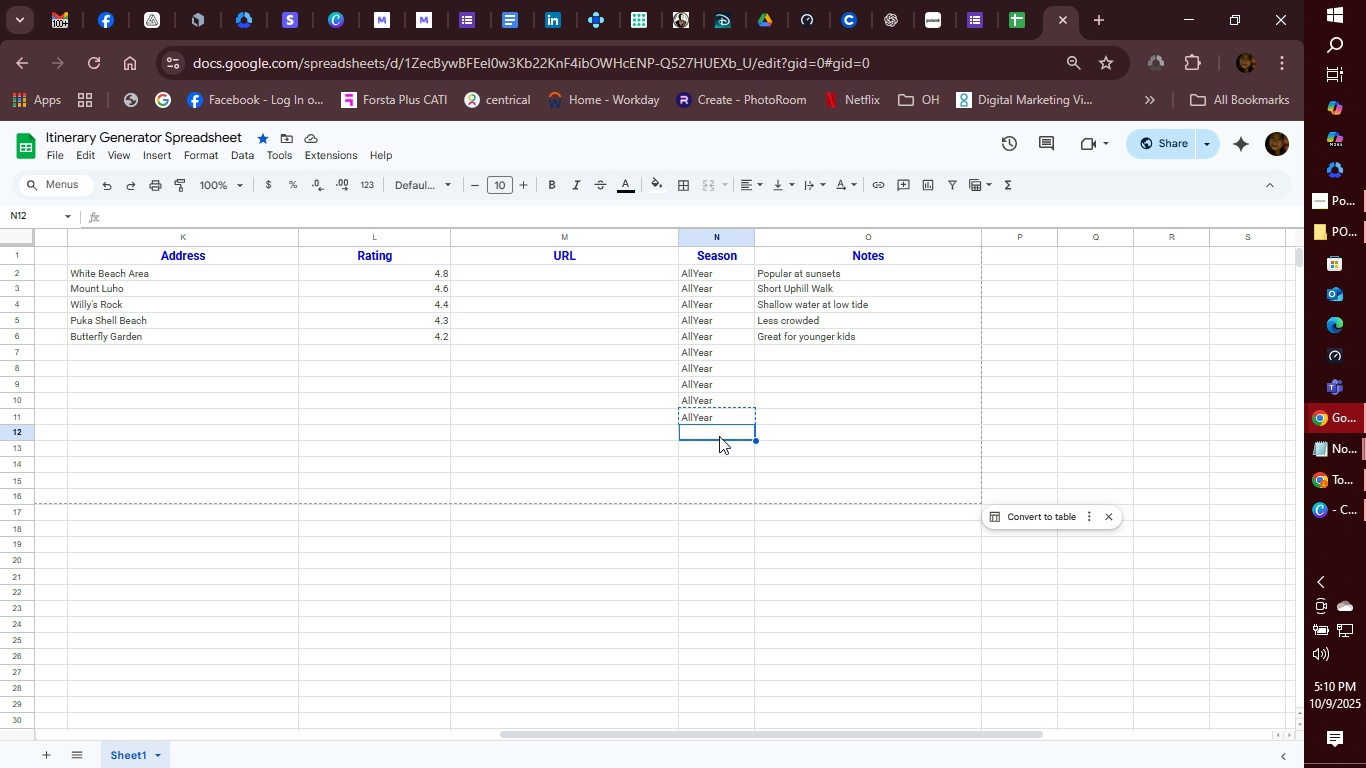 
key(Control+V)
 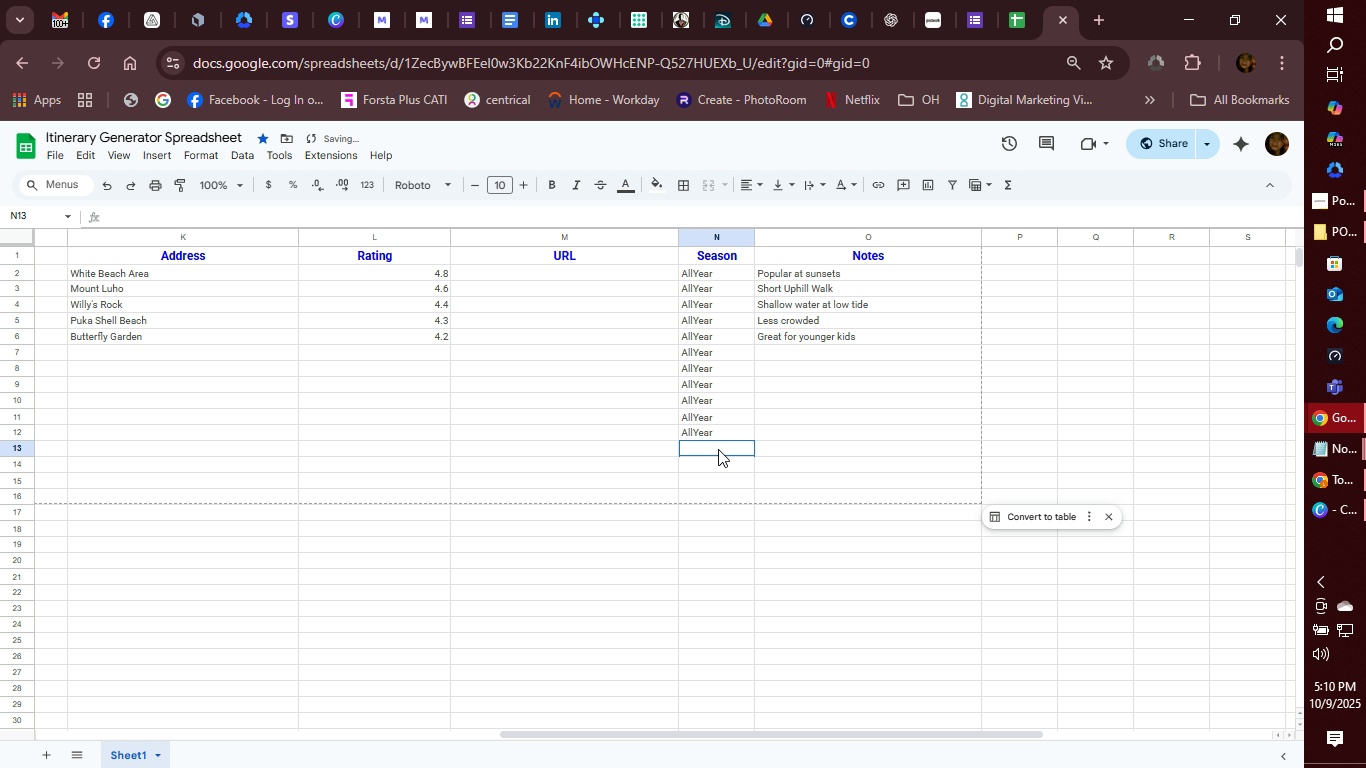 
left_click([718, 449])
 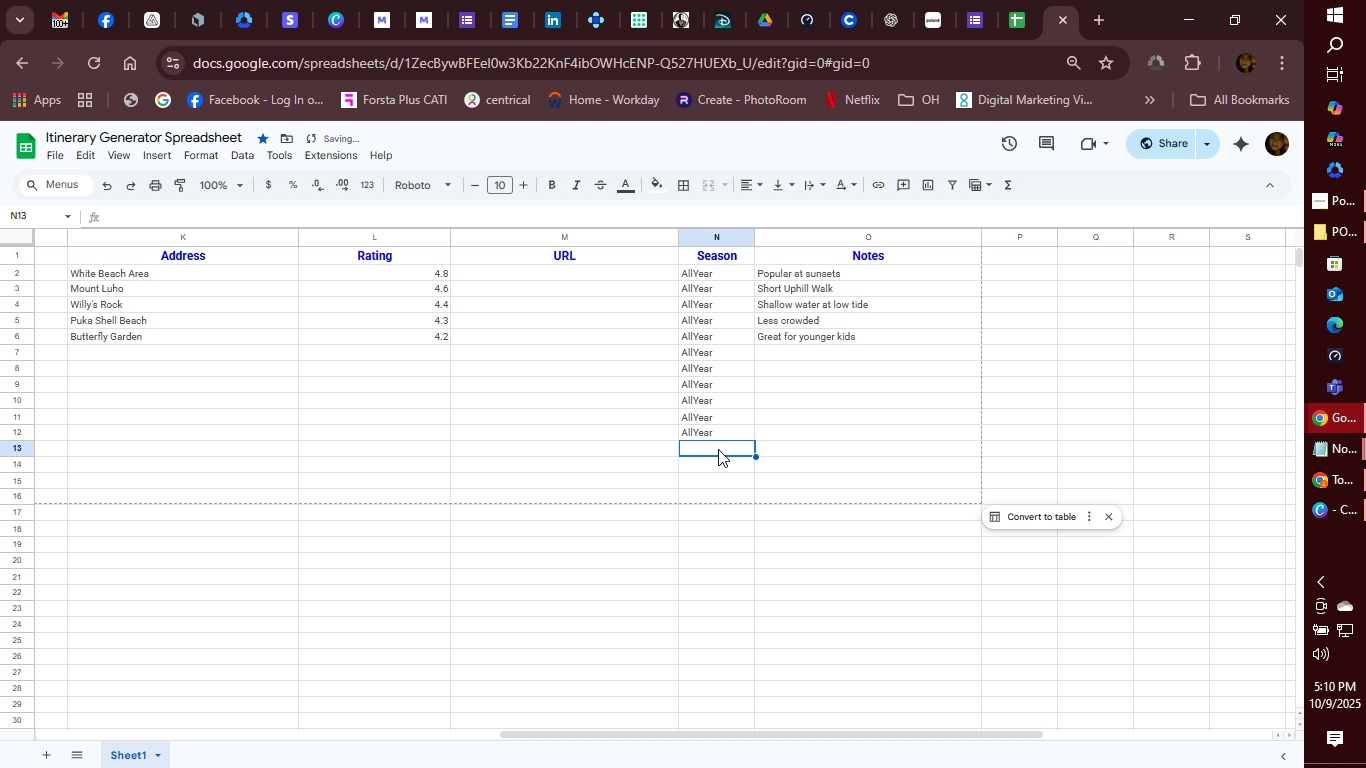 
key(Control+V)
 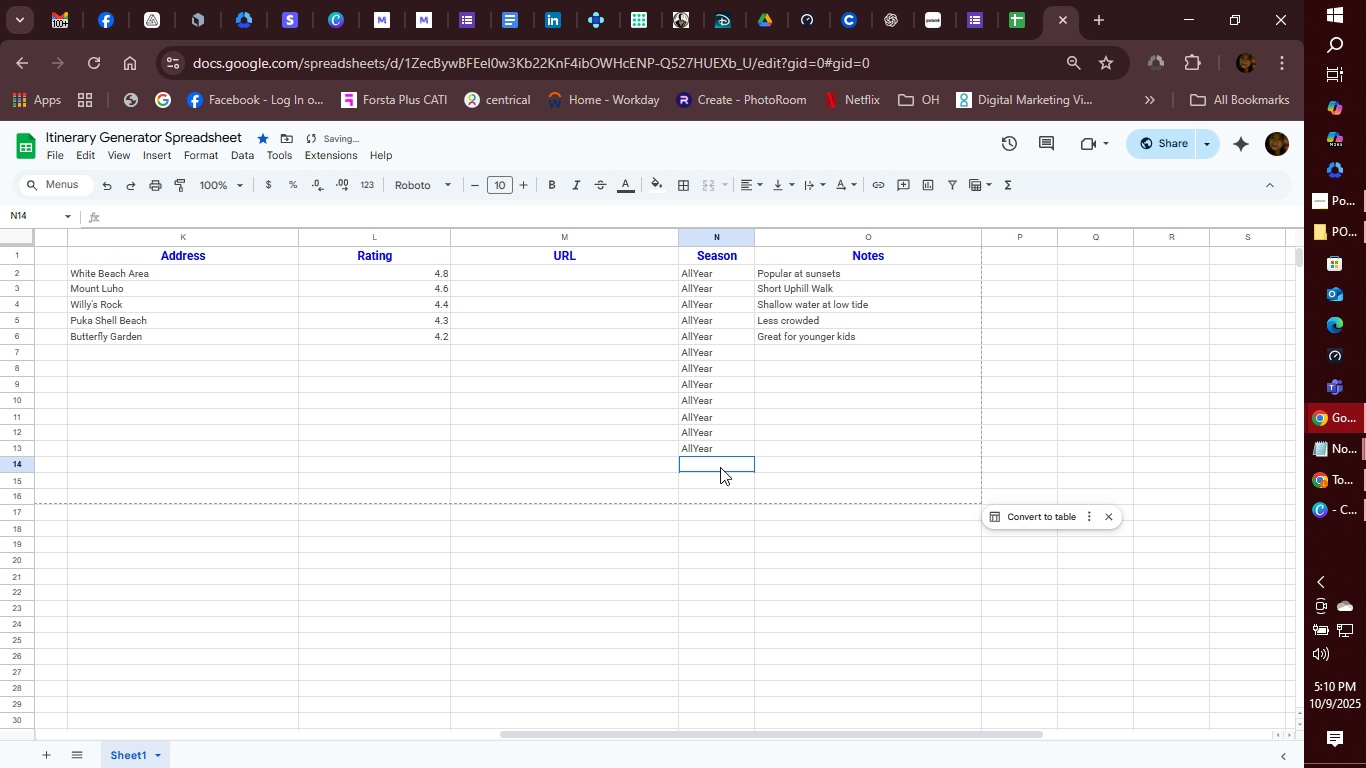 
left_click([720, 467])
 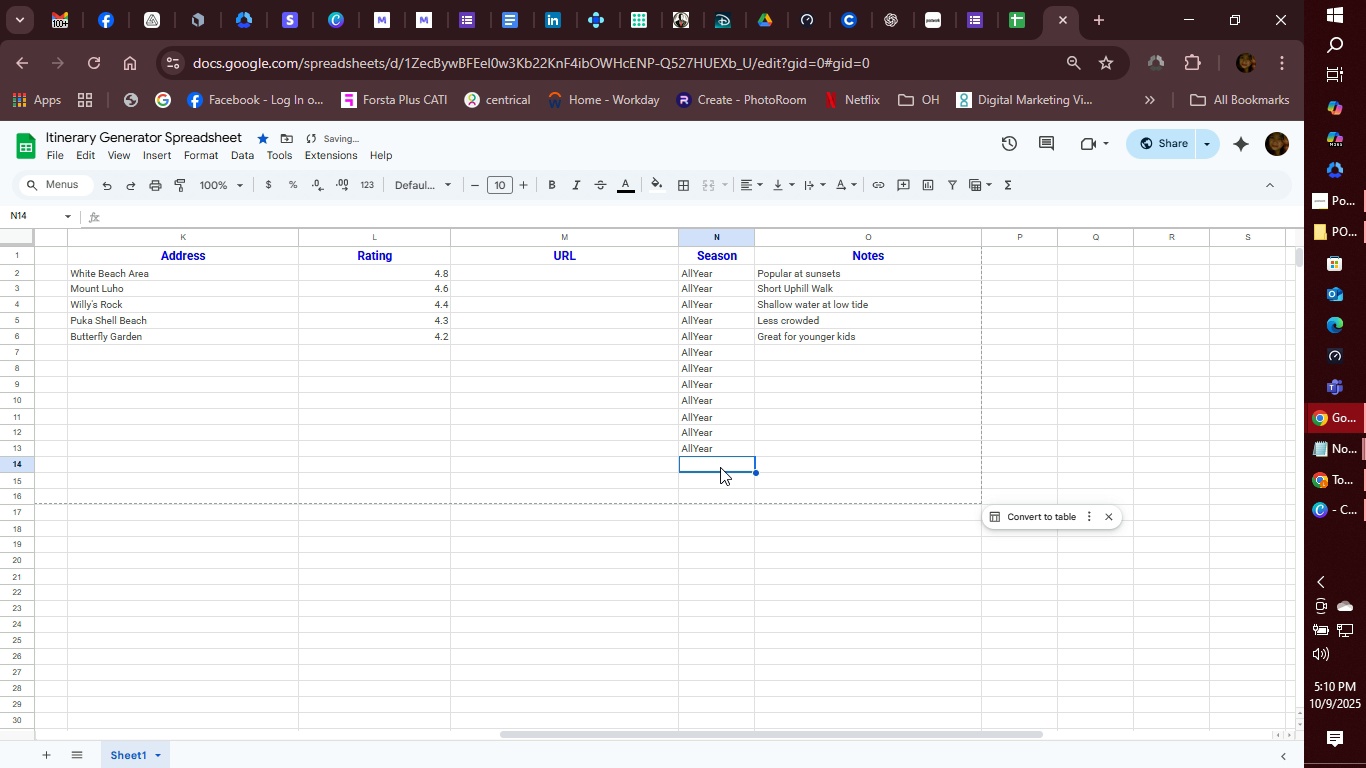 
key(Control+V)
 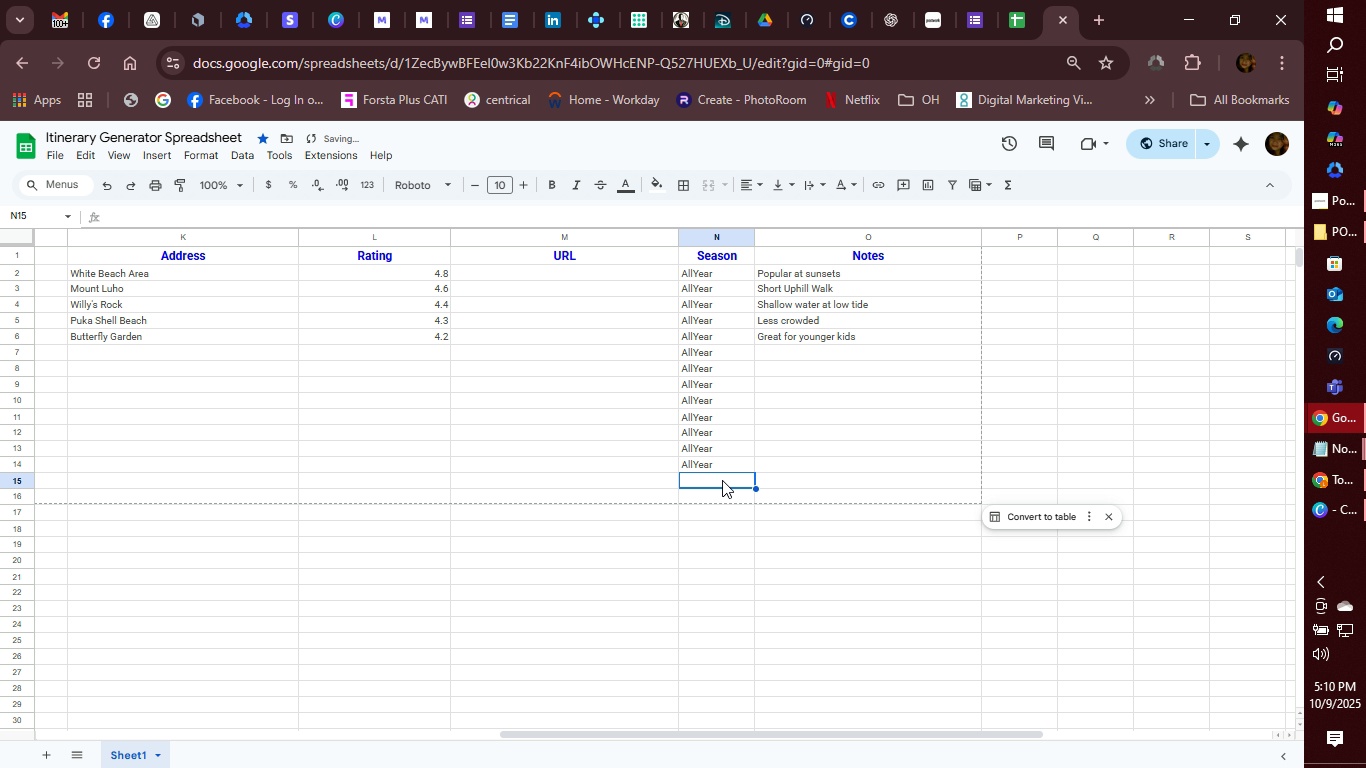 
left_click([722, 480])
 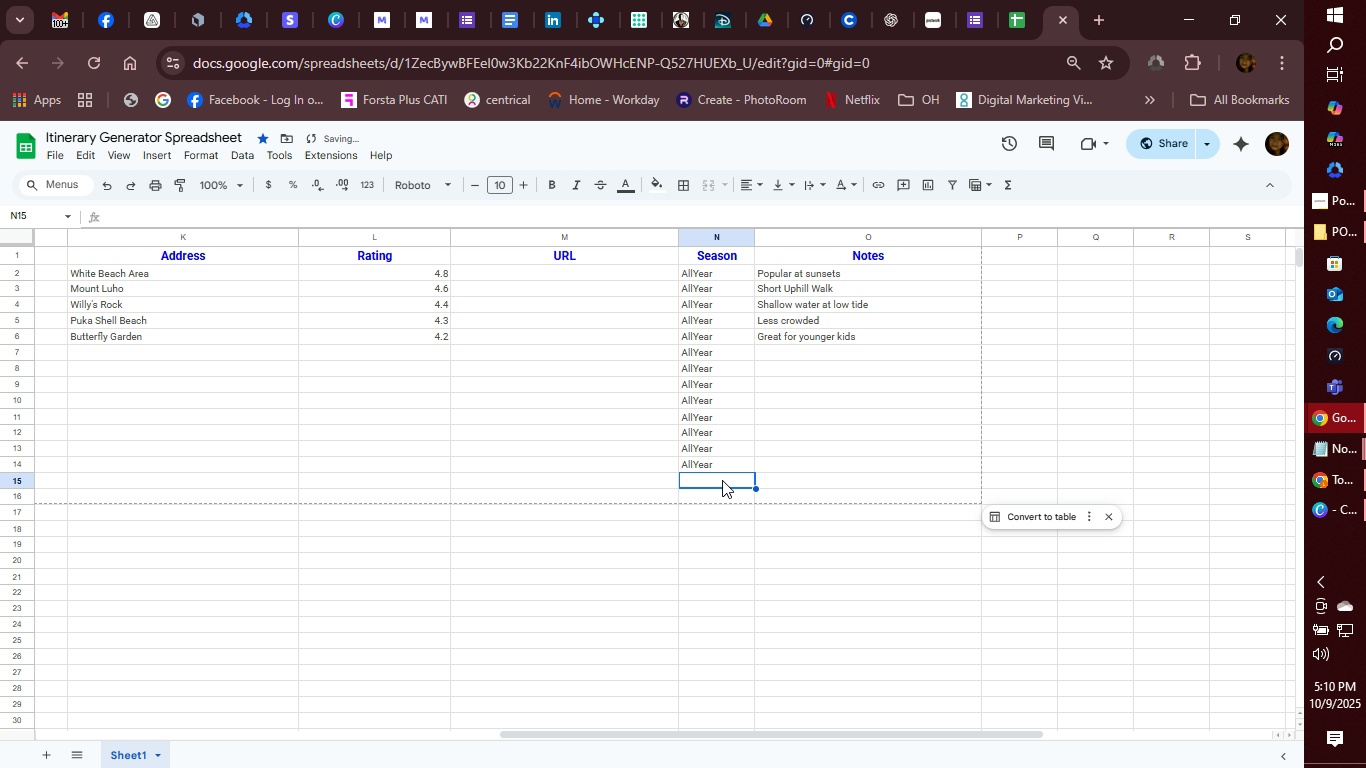 
key(Control+V)
 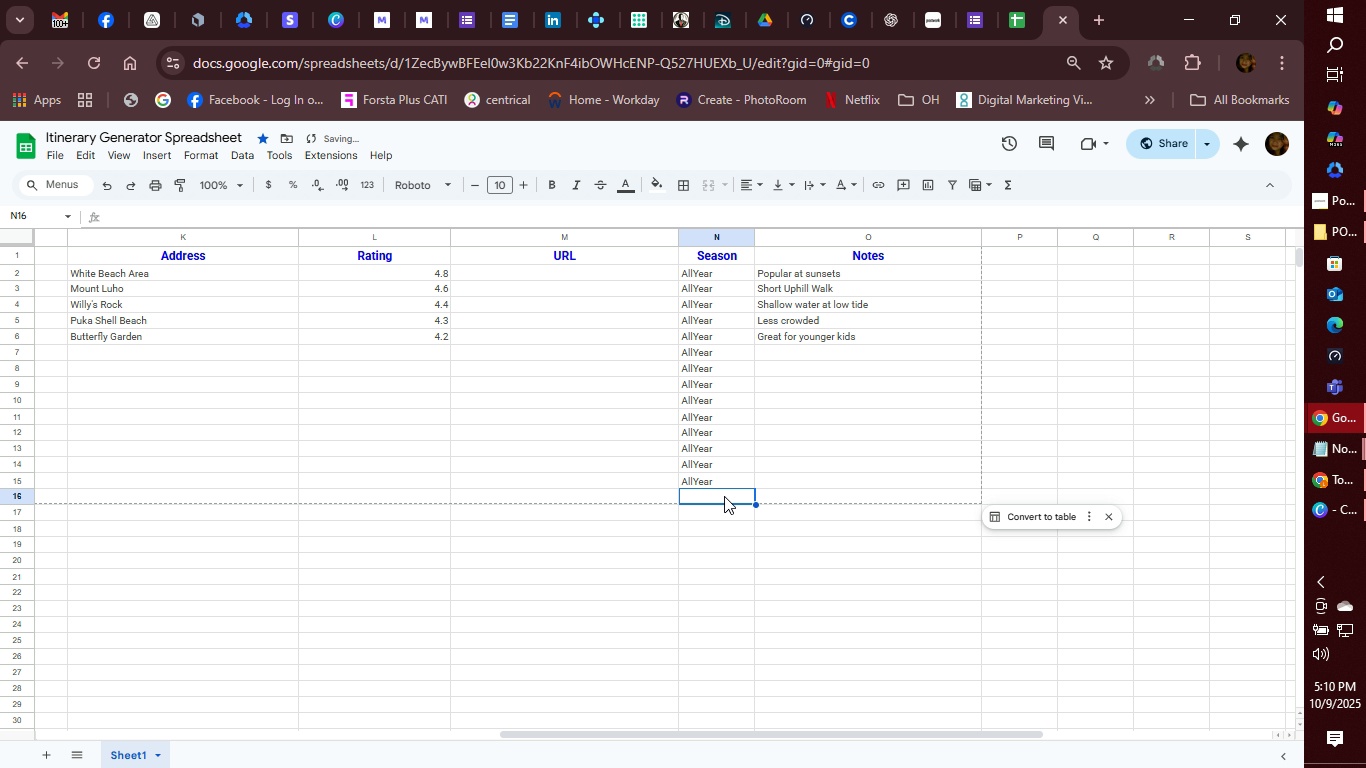 
left_click([724, 496])
 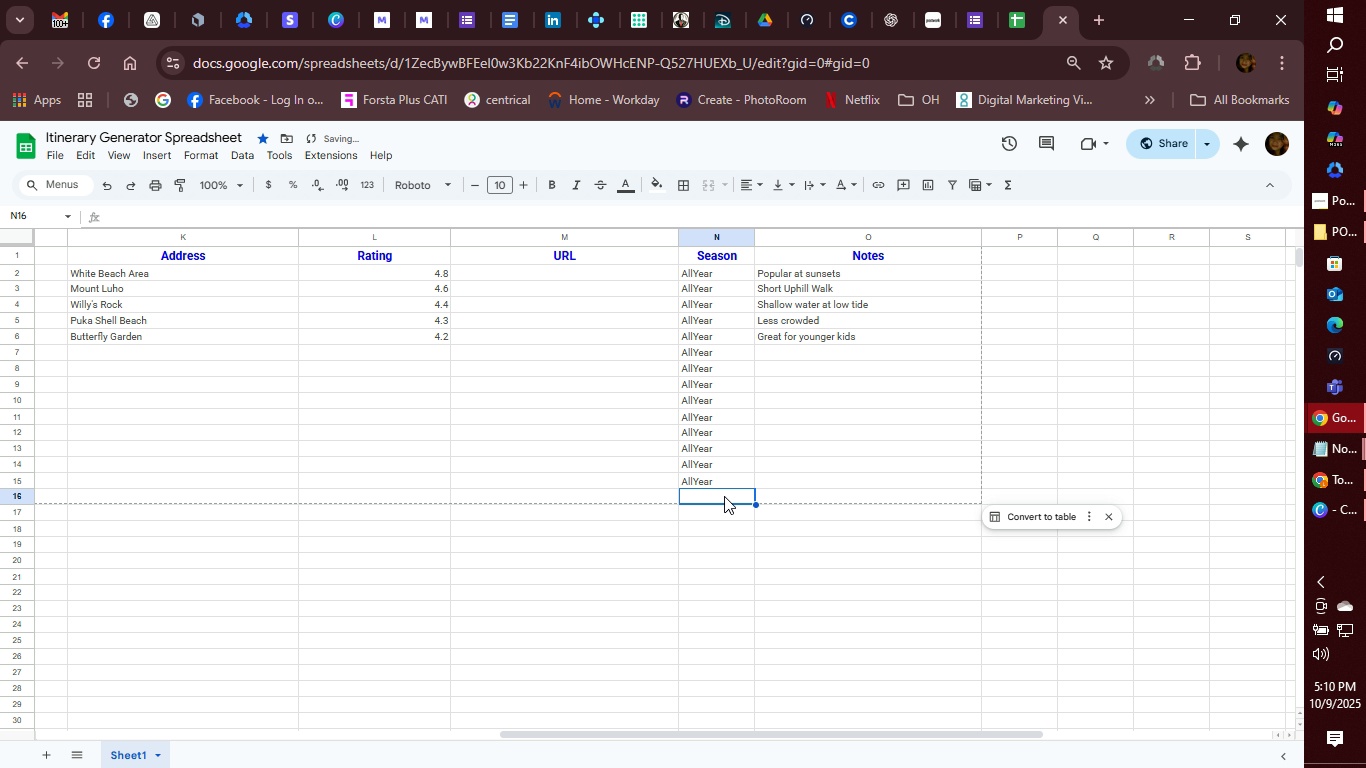 
key(Control+V)
 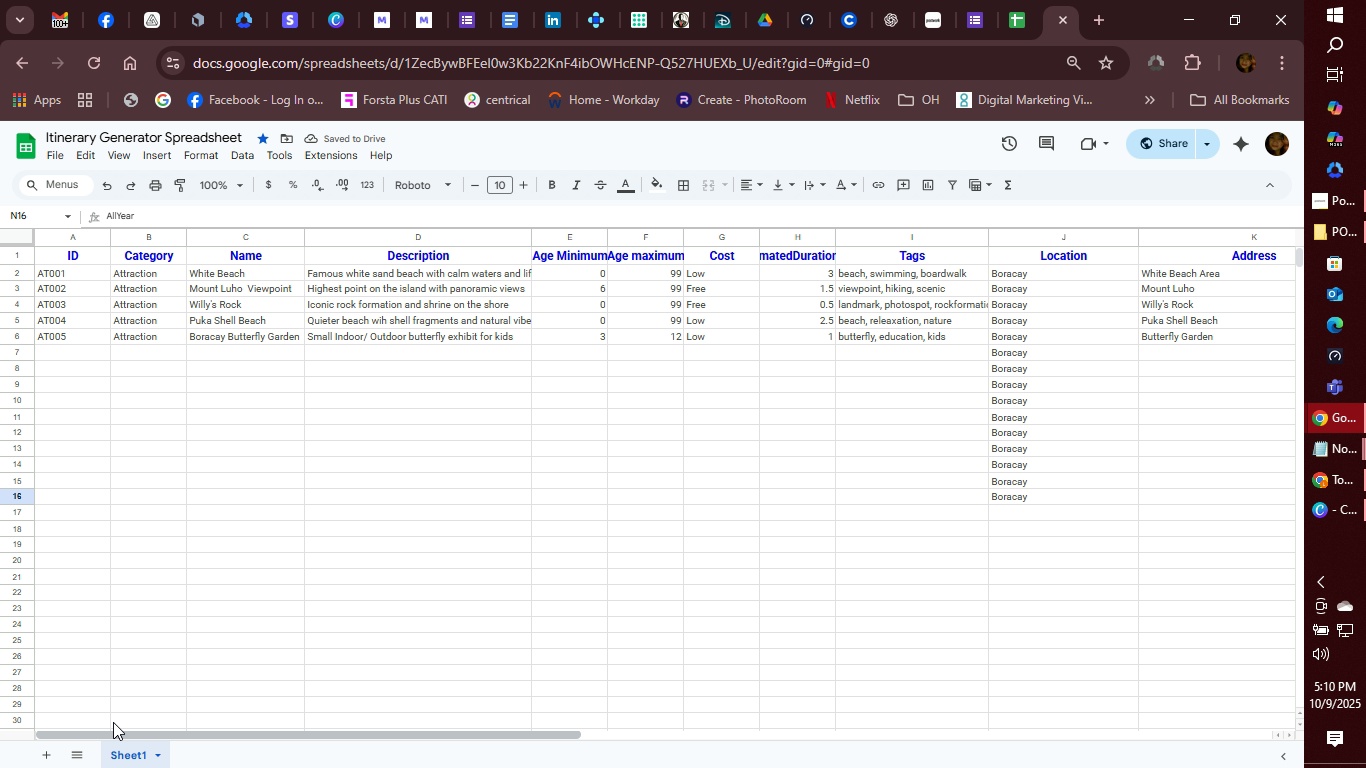 
left_click([60, 346])
 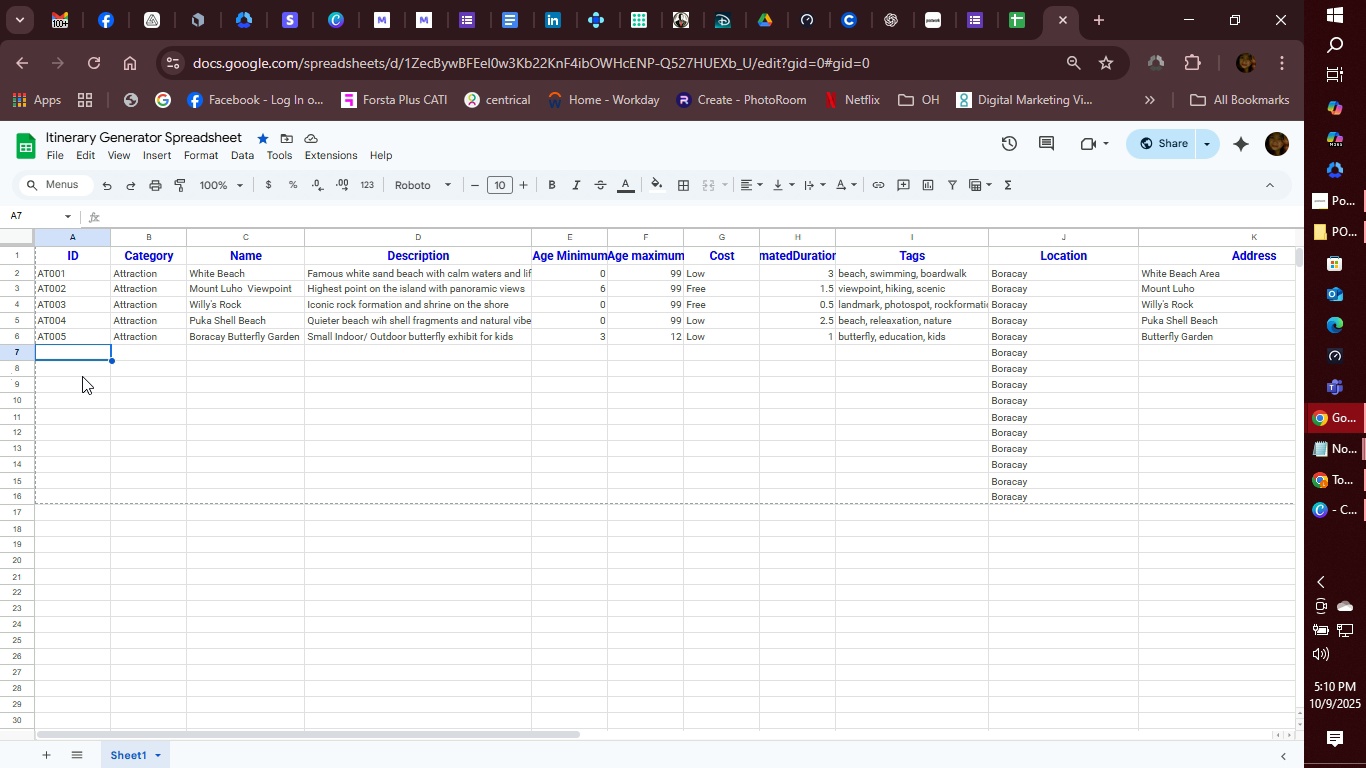 
wait(6.98)
 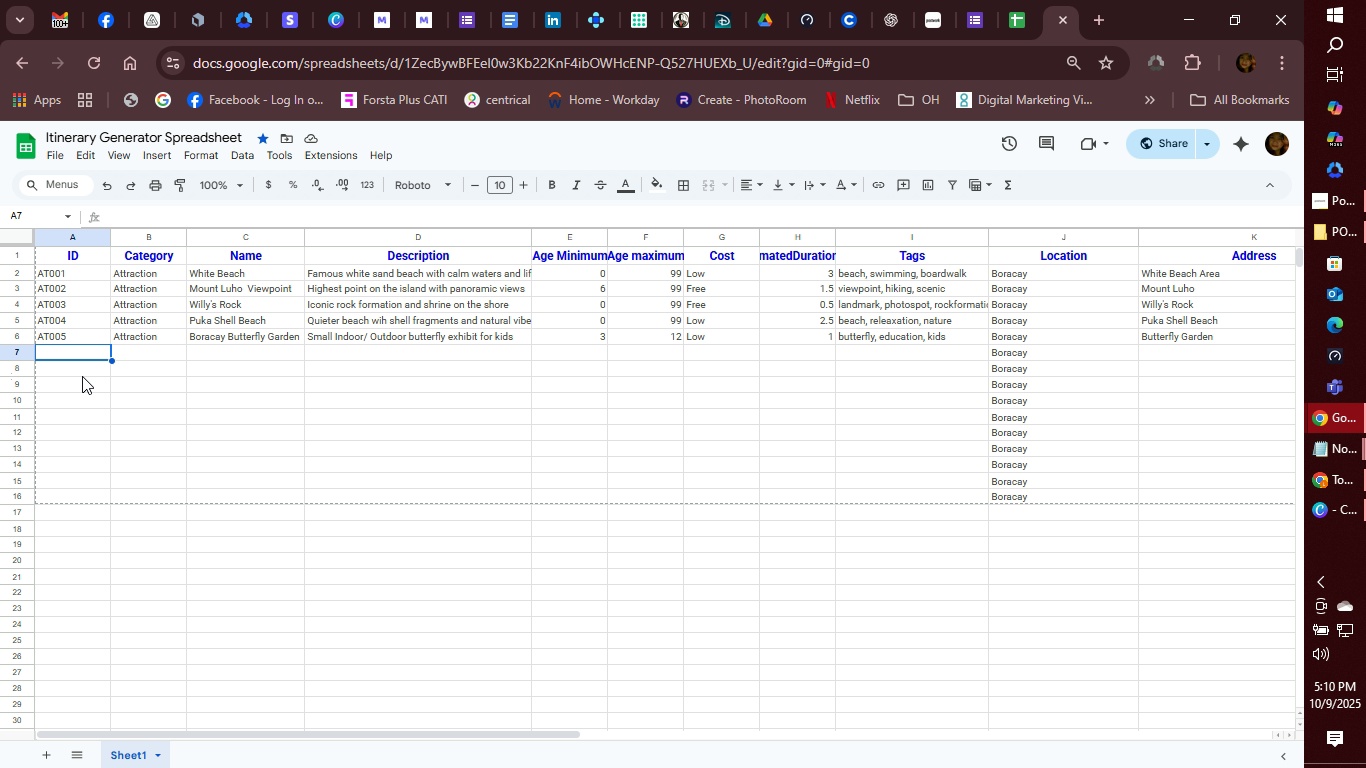 
left_click([1330, 202])